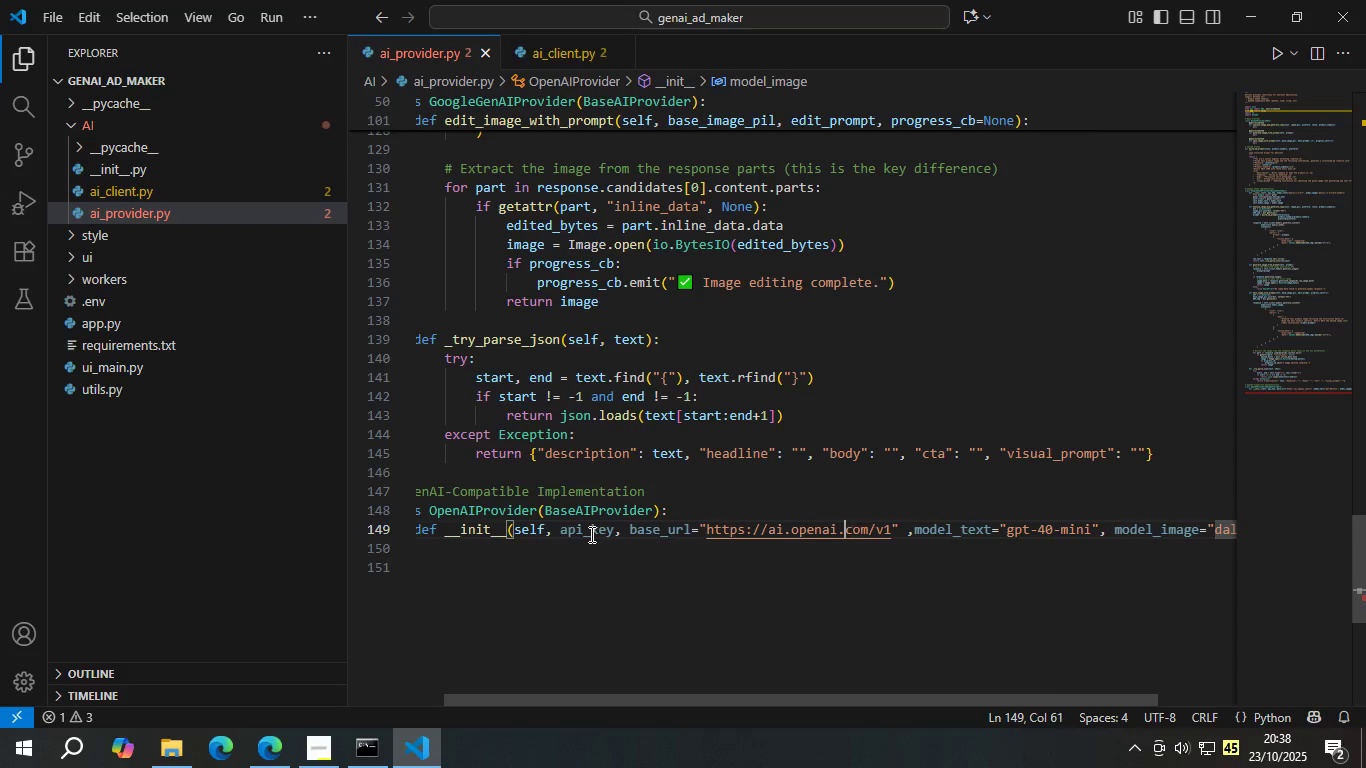 
hold_key(key=ArrowLeft, duration=0.73)
 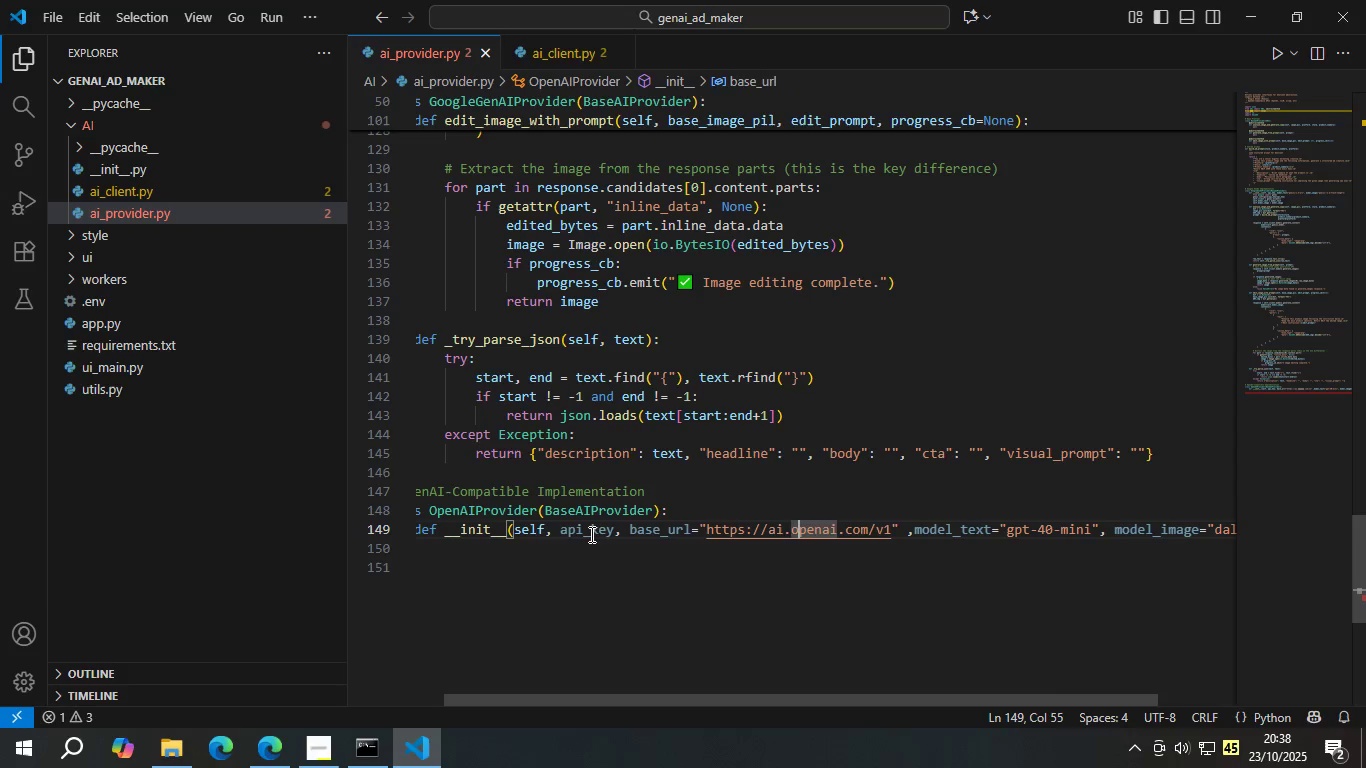 
key(ArrowLeft)
 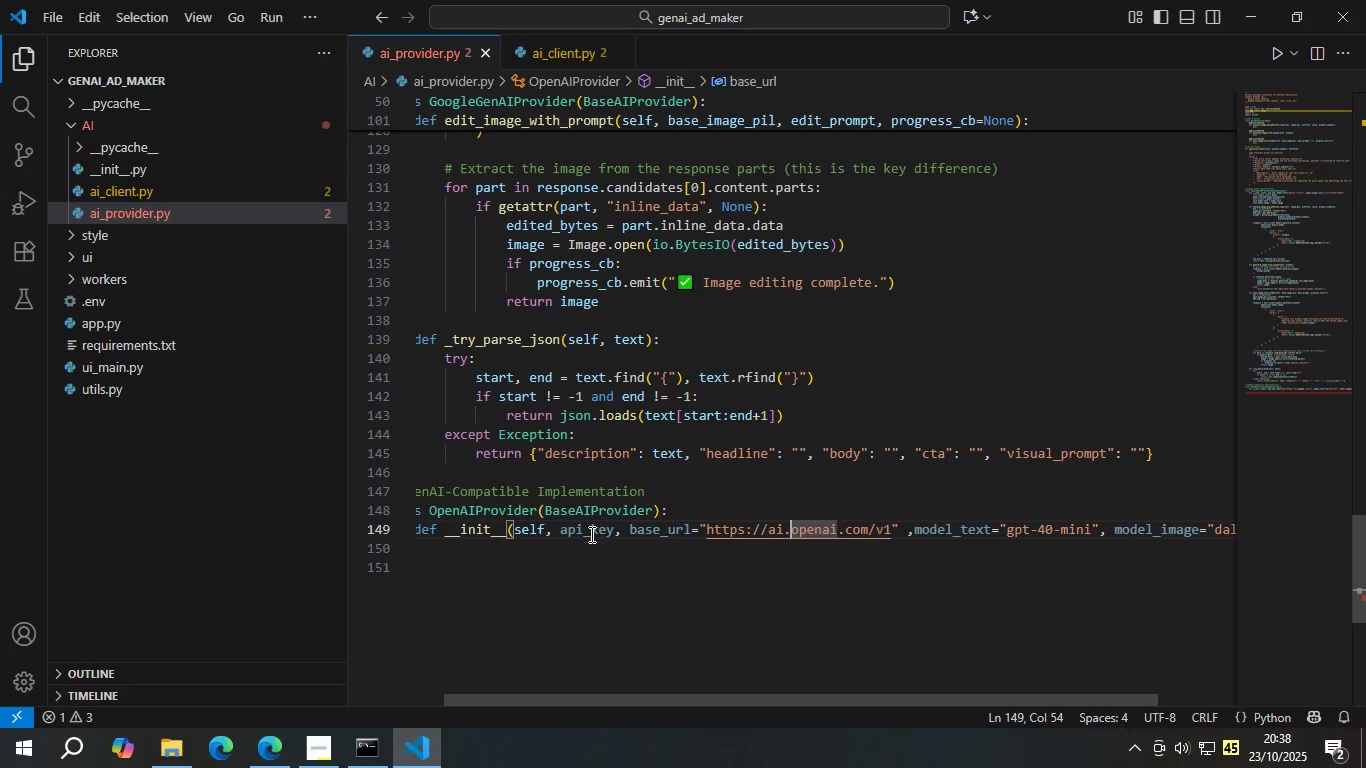 
key(ArrowLeft)
 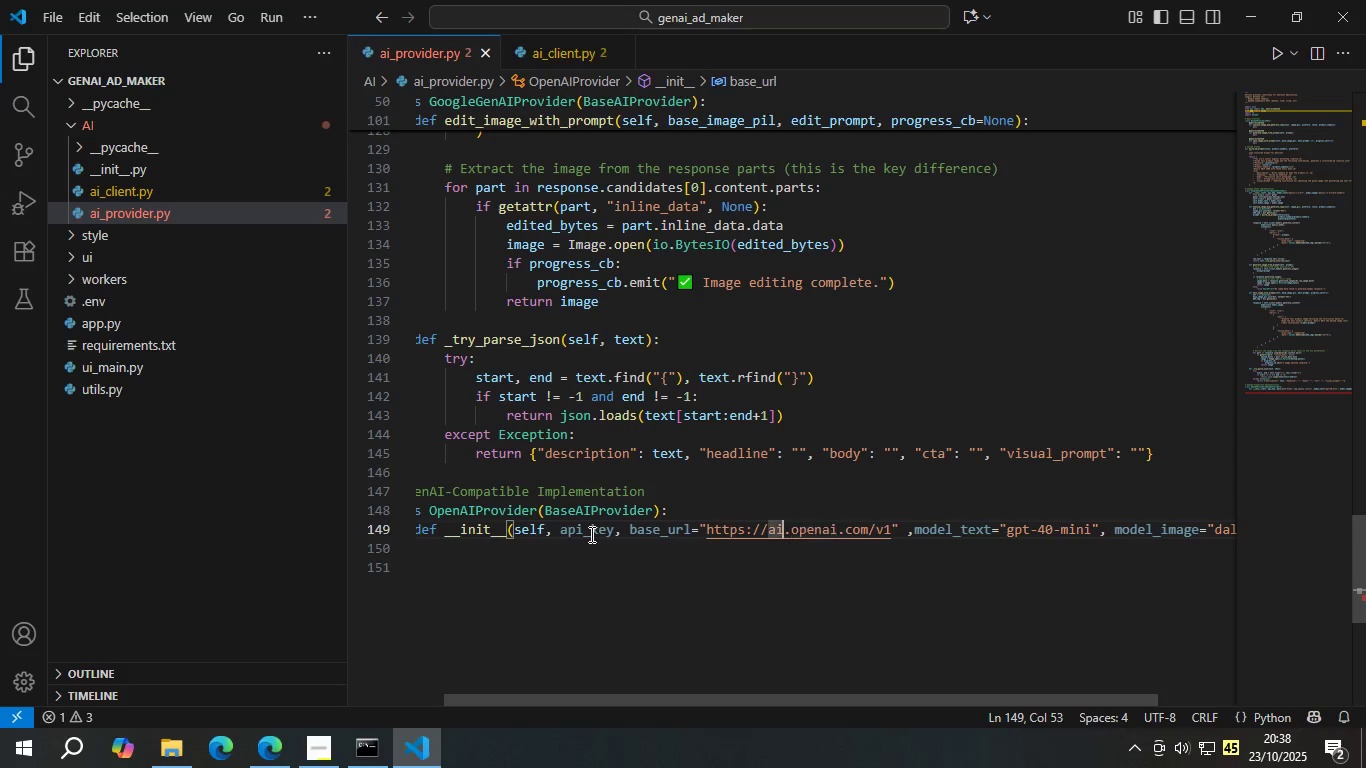 
key(ArrowLeft)
 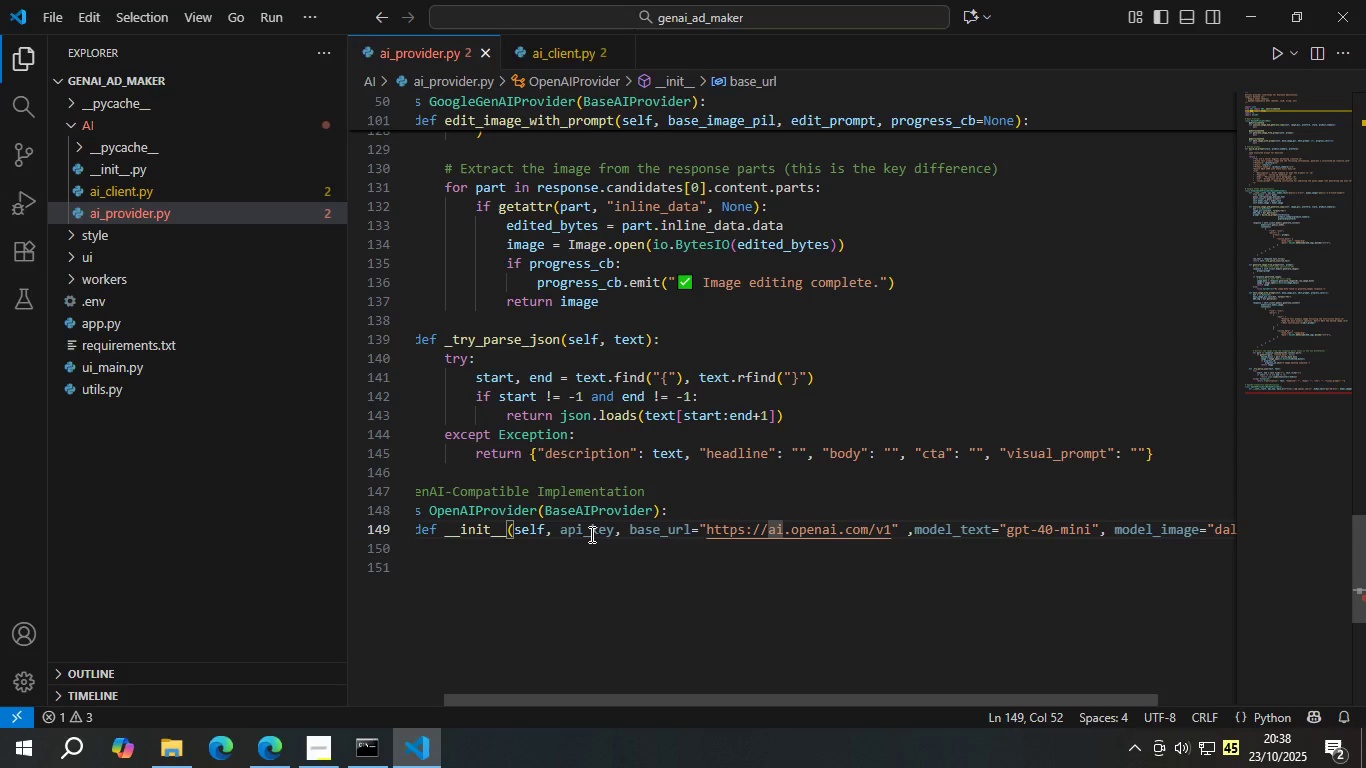 
key(P)
 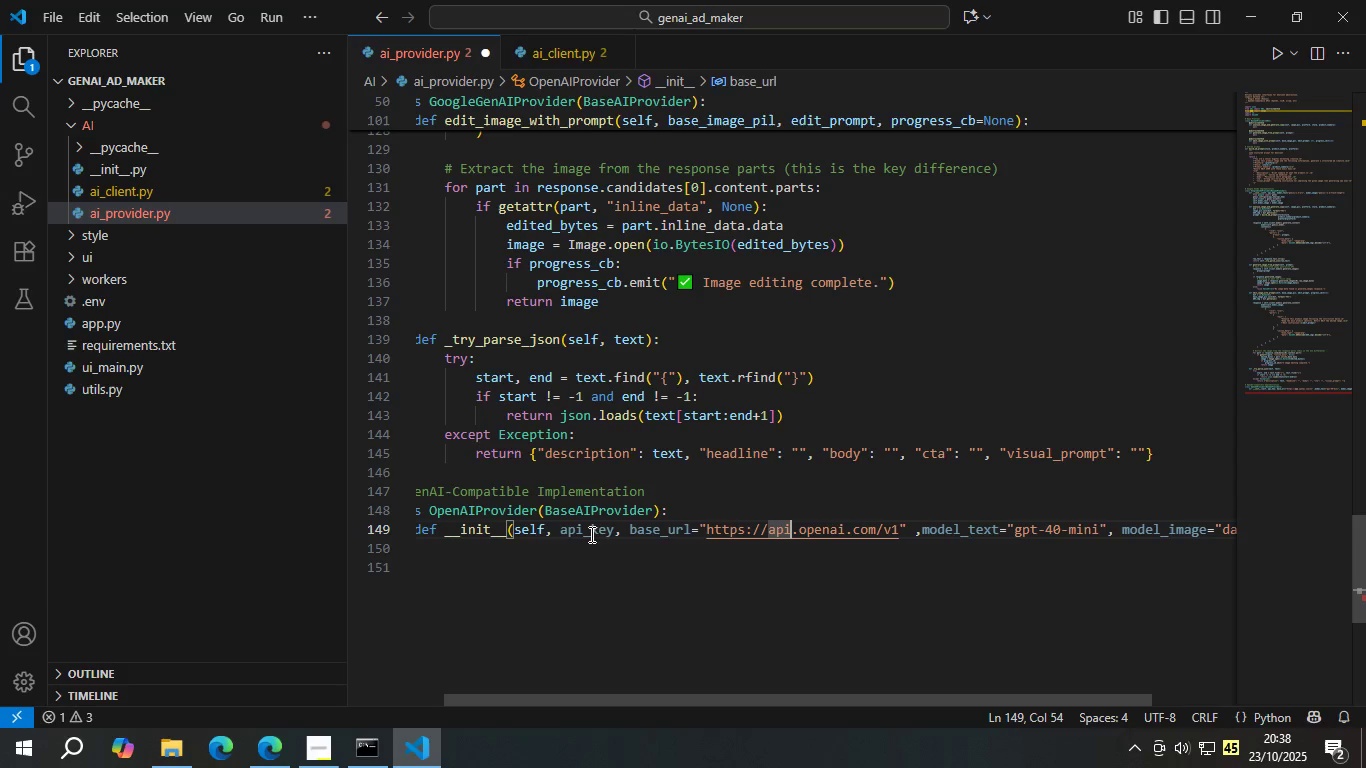 
hold_key(key=ArrowRight, duration=1.5)
 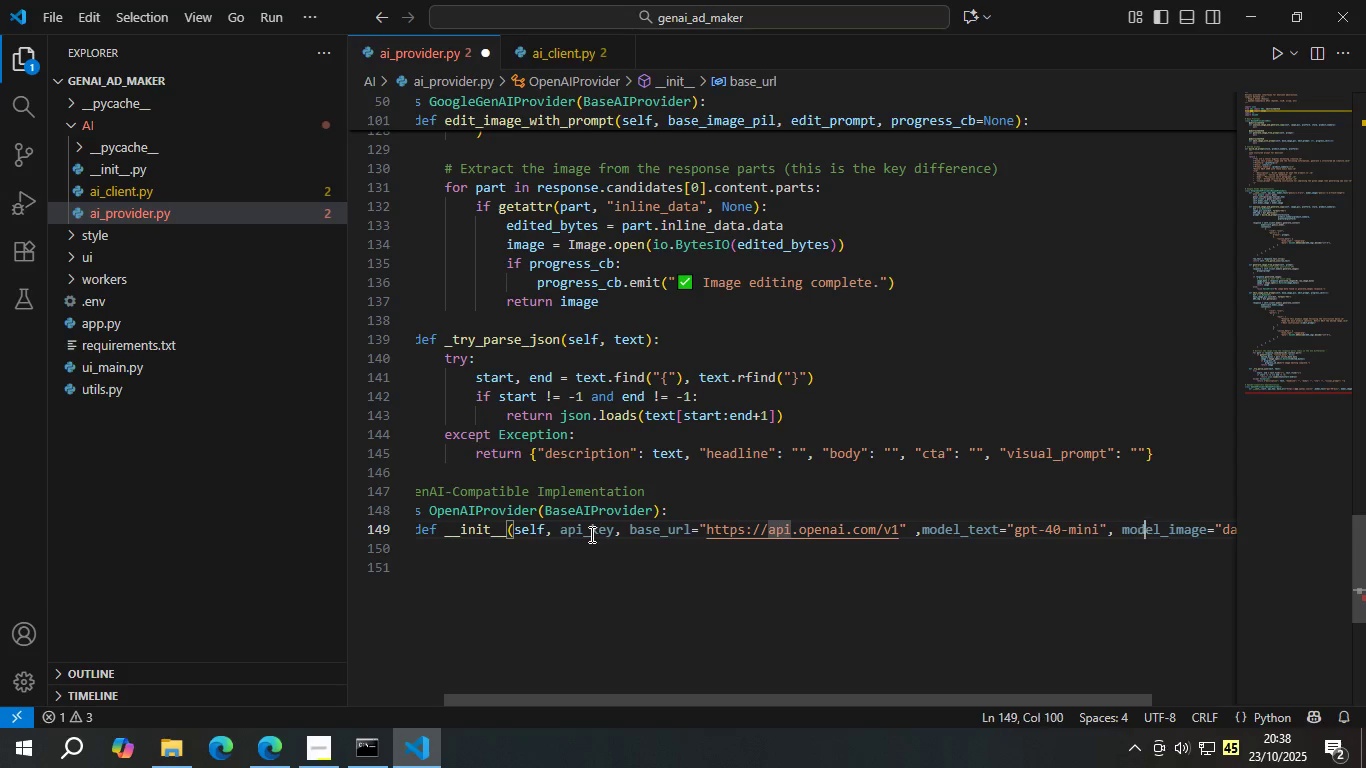 
hold_key(key=ArrowRight, duration=1.04)
 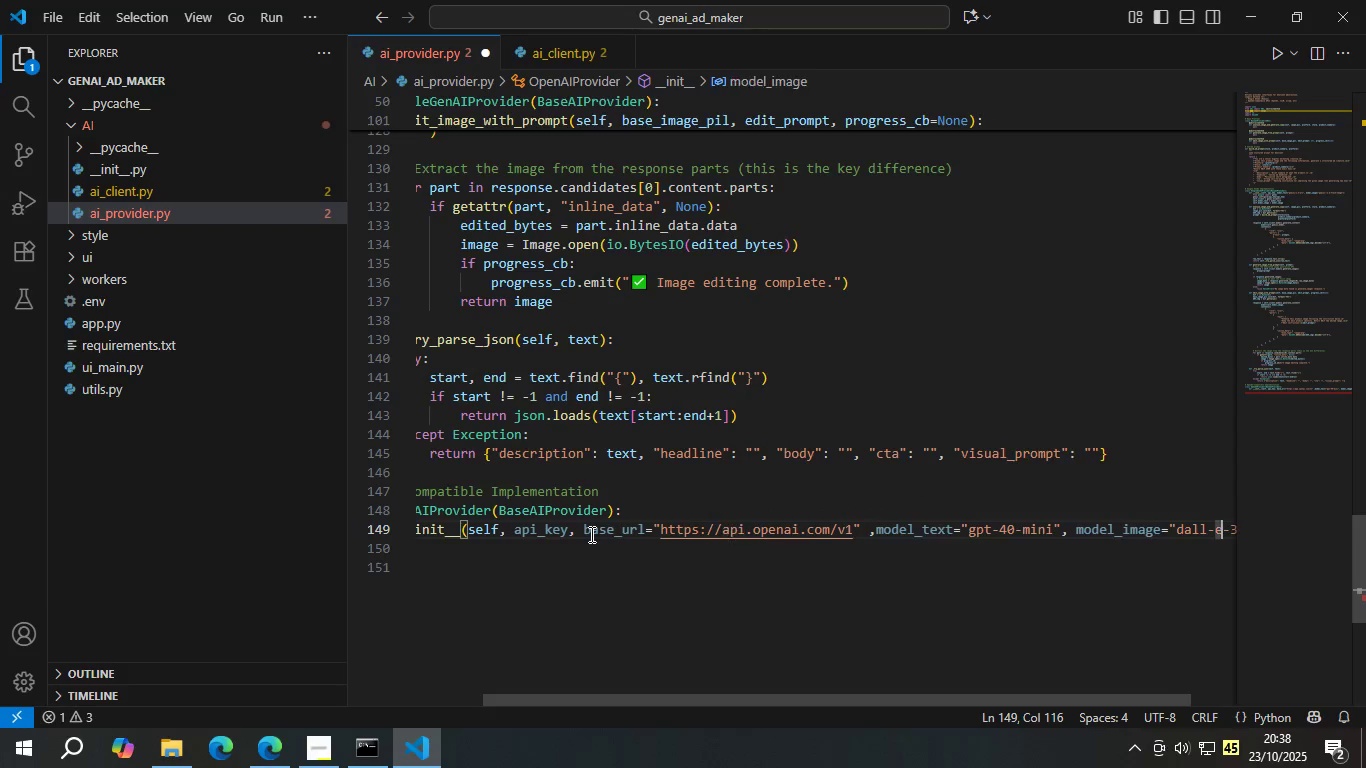 
key(ArrowRight)
 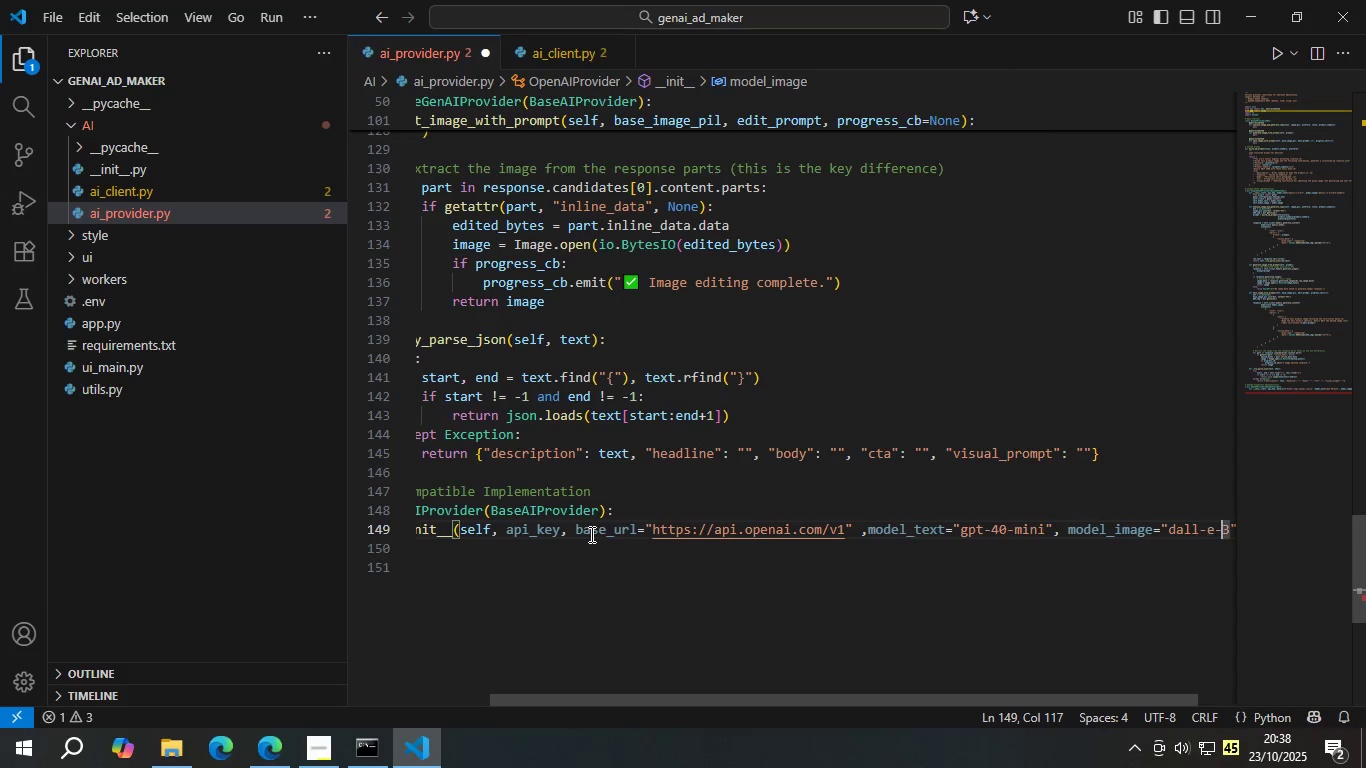 
key(ArrowRight)
 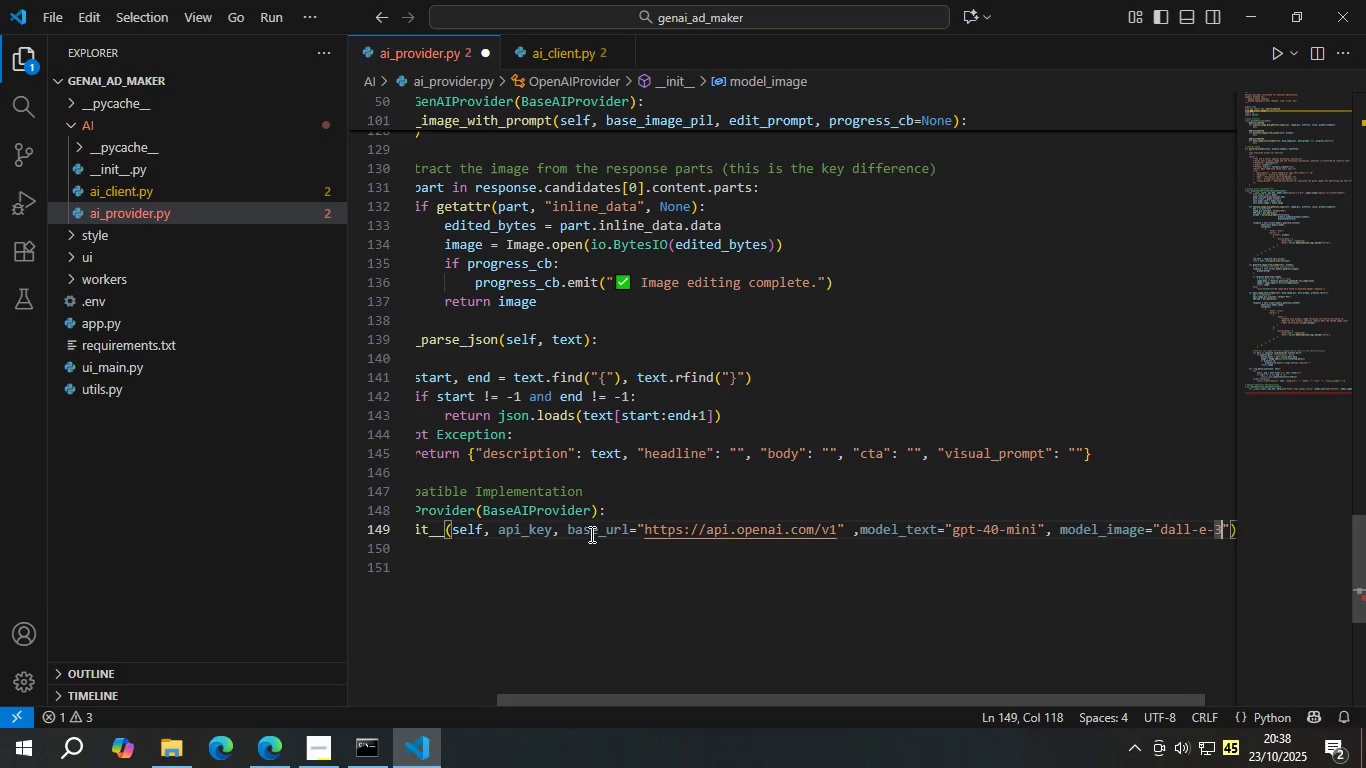 
key(ArrowRight)
 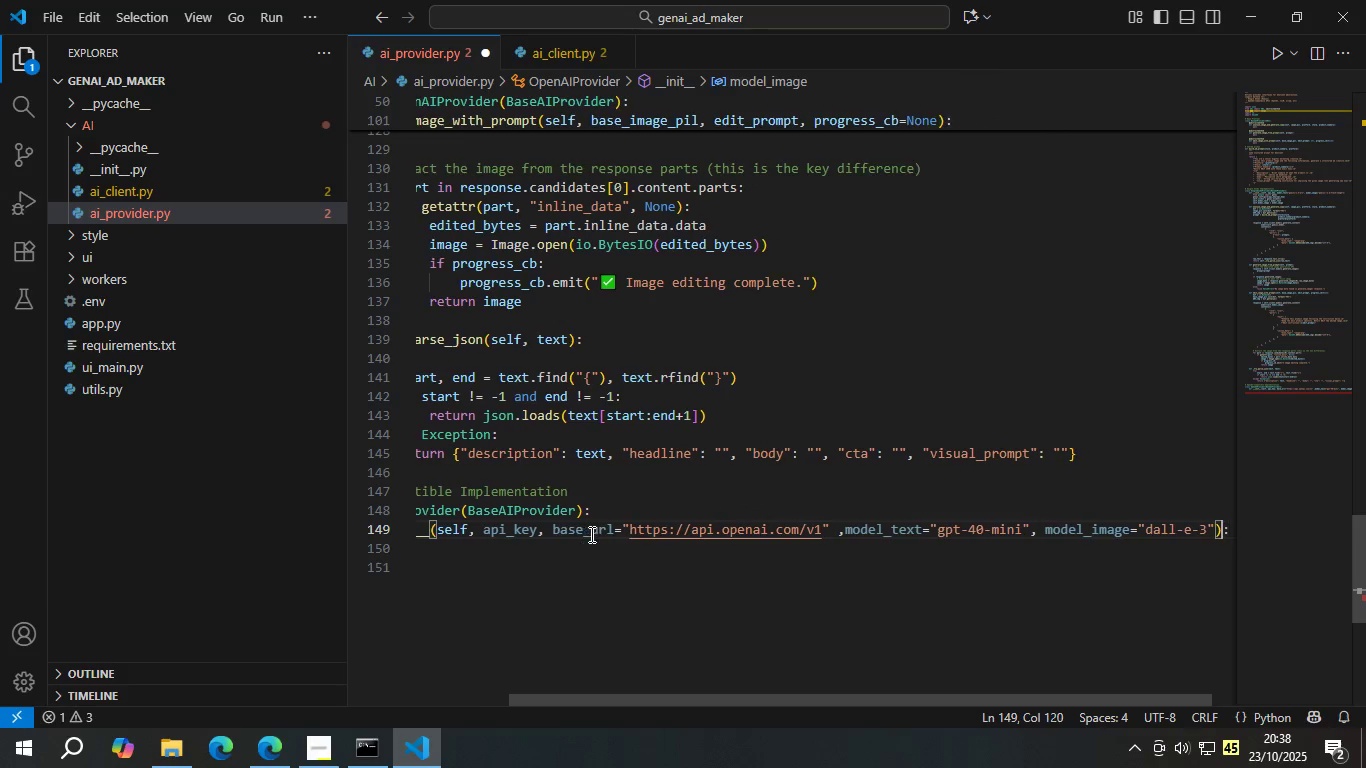 
key(ArrowRight)
 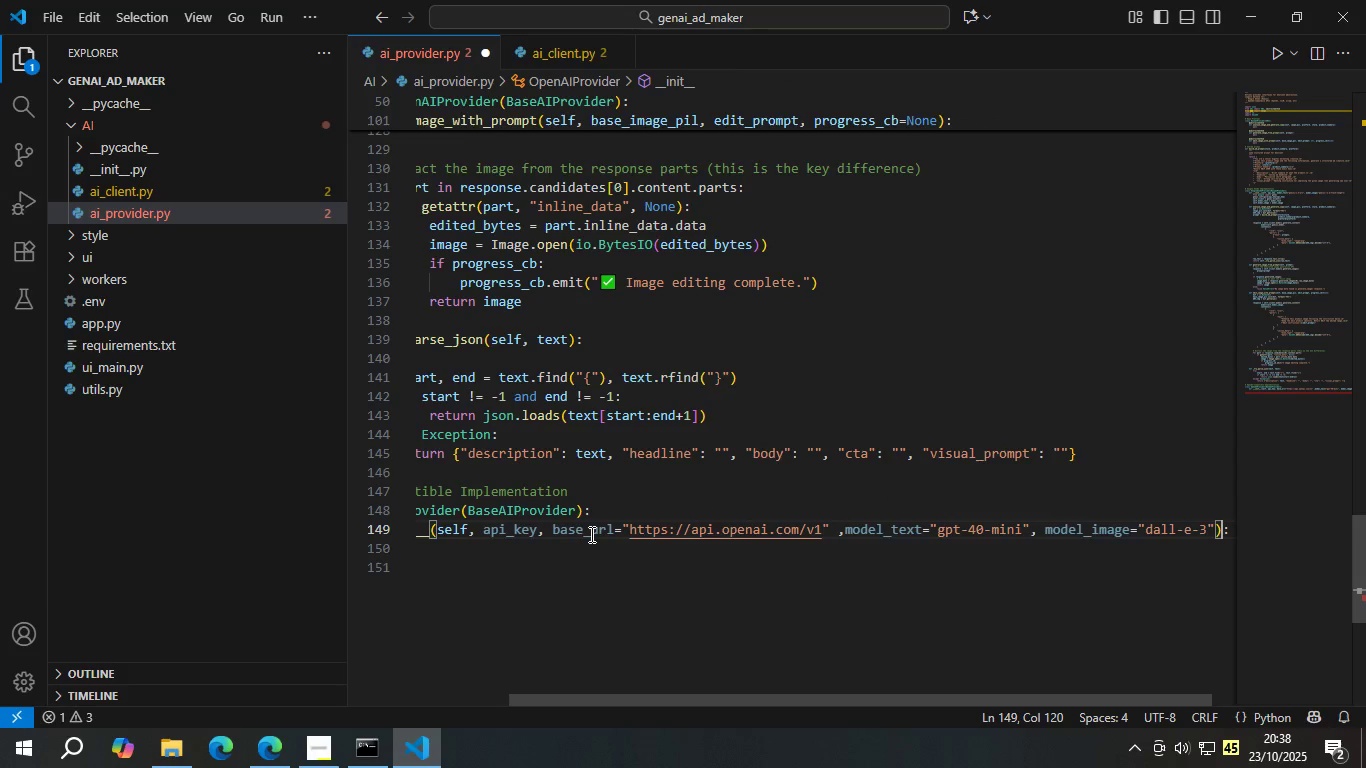 
key(ArrowRight)
 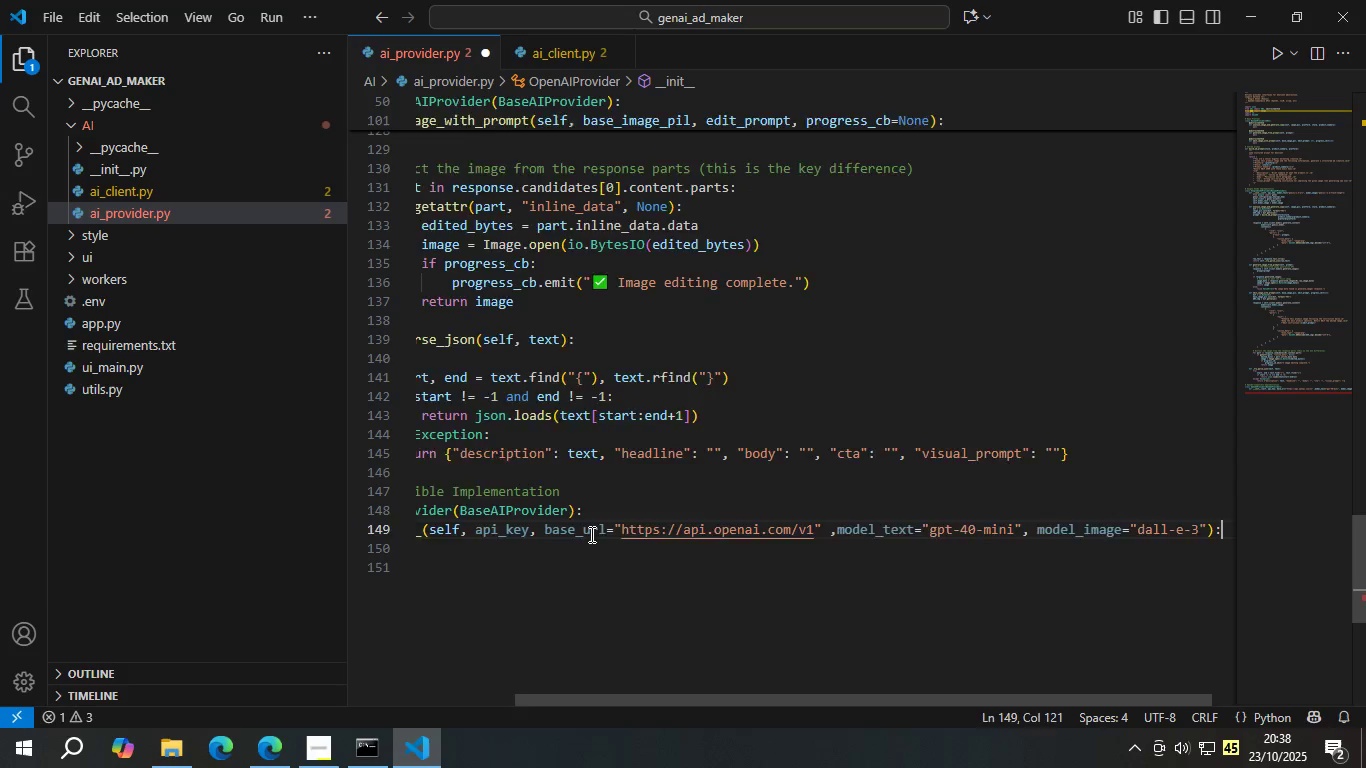 
key(ArrowRight)
 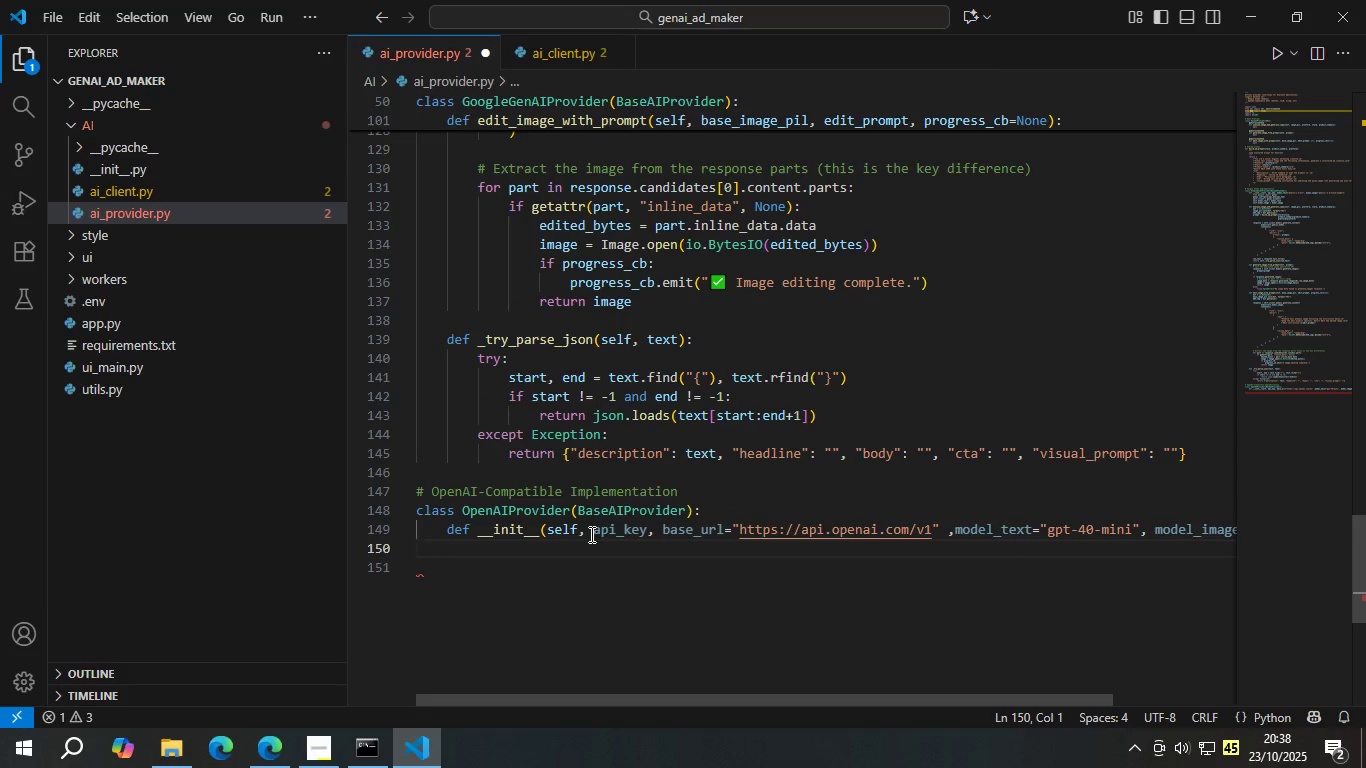 
key(ArrowLeft)
 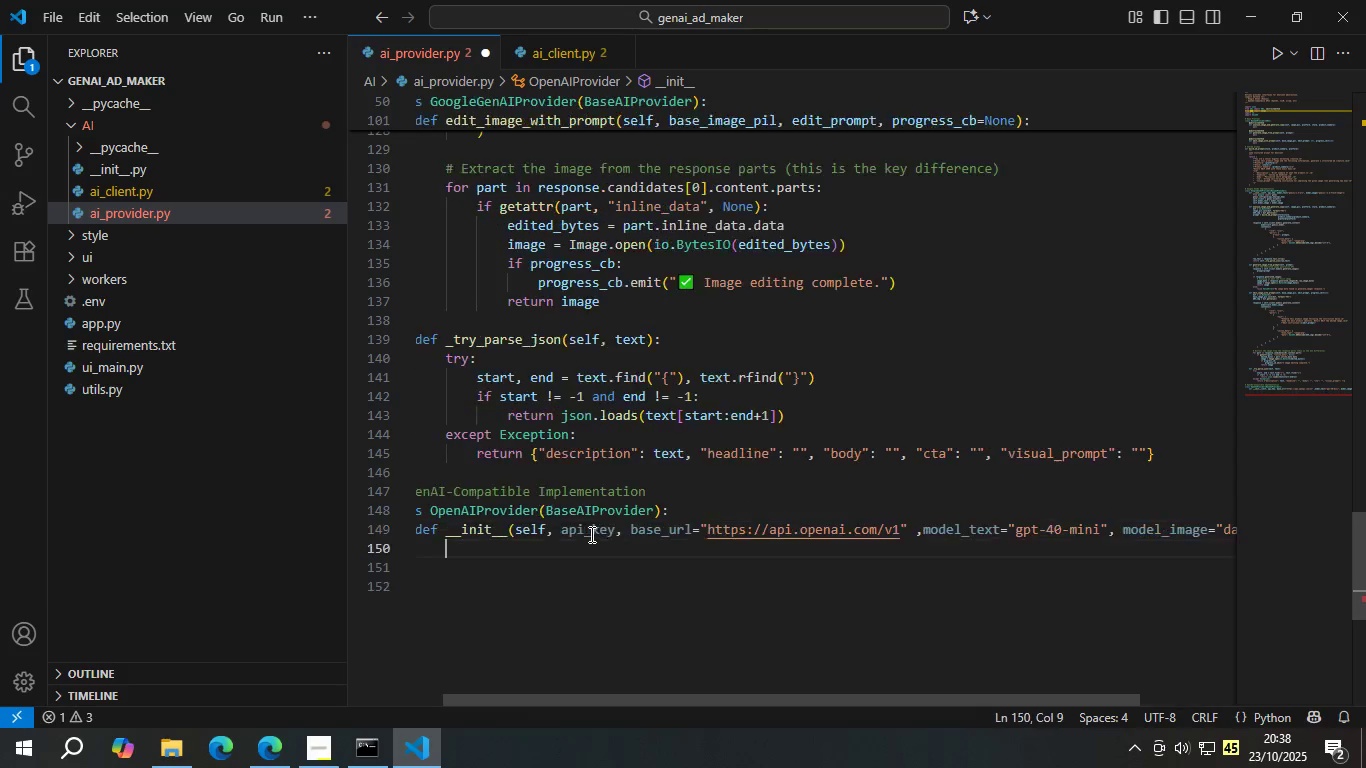 
key(Enter)
 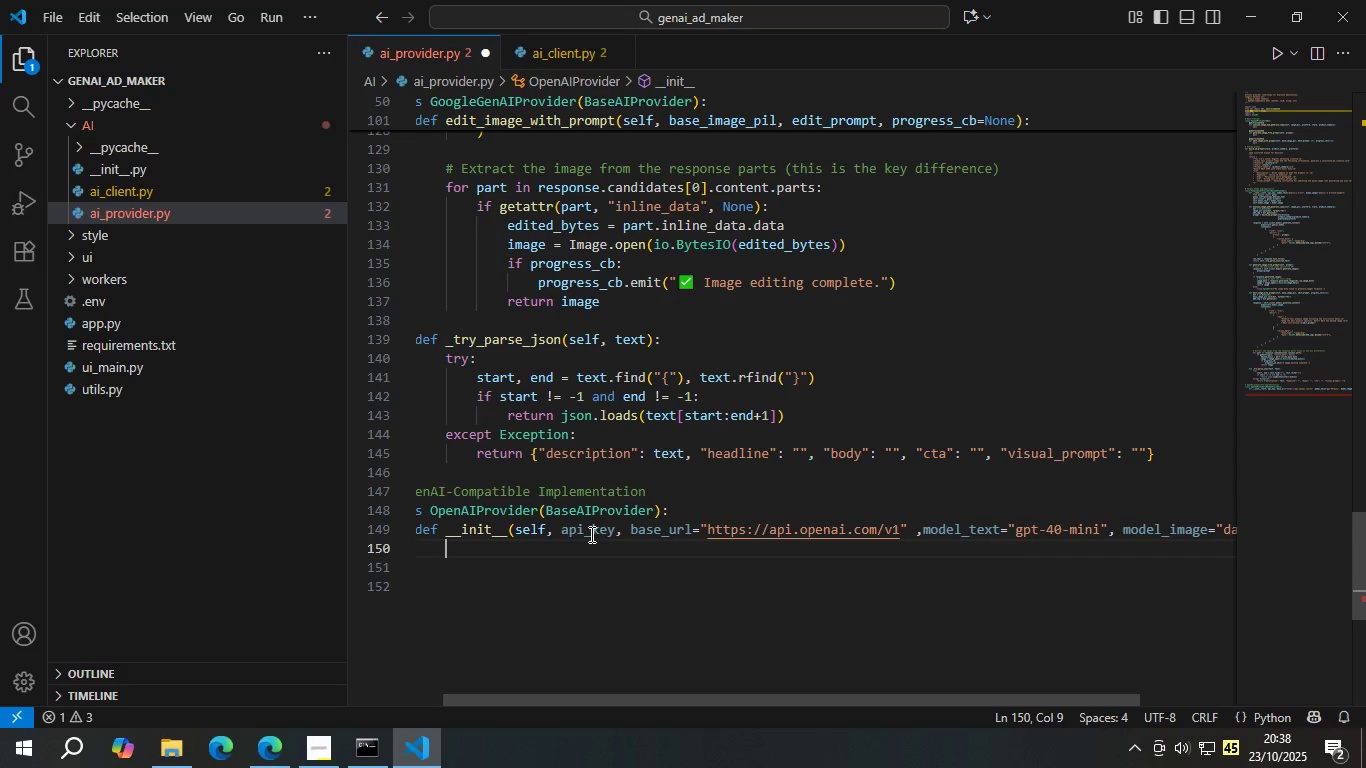 
key(Control+S)
 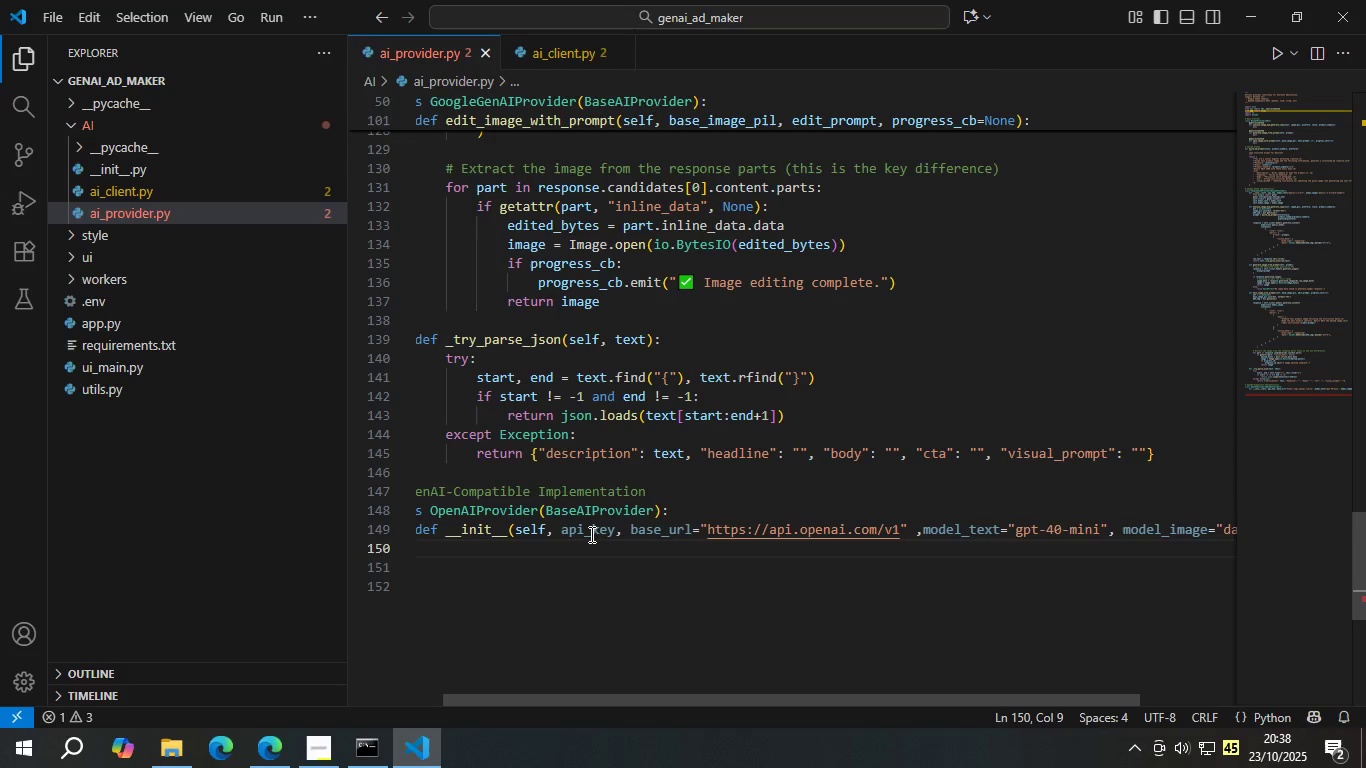 
type(from openai import OpenAI)
 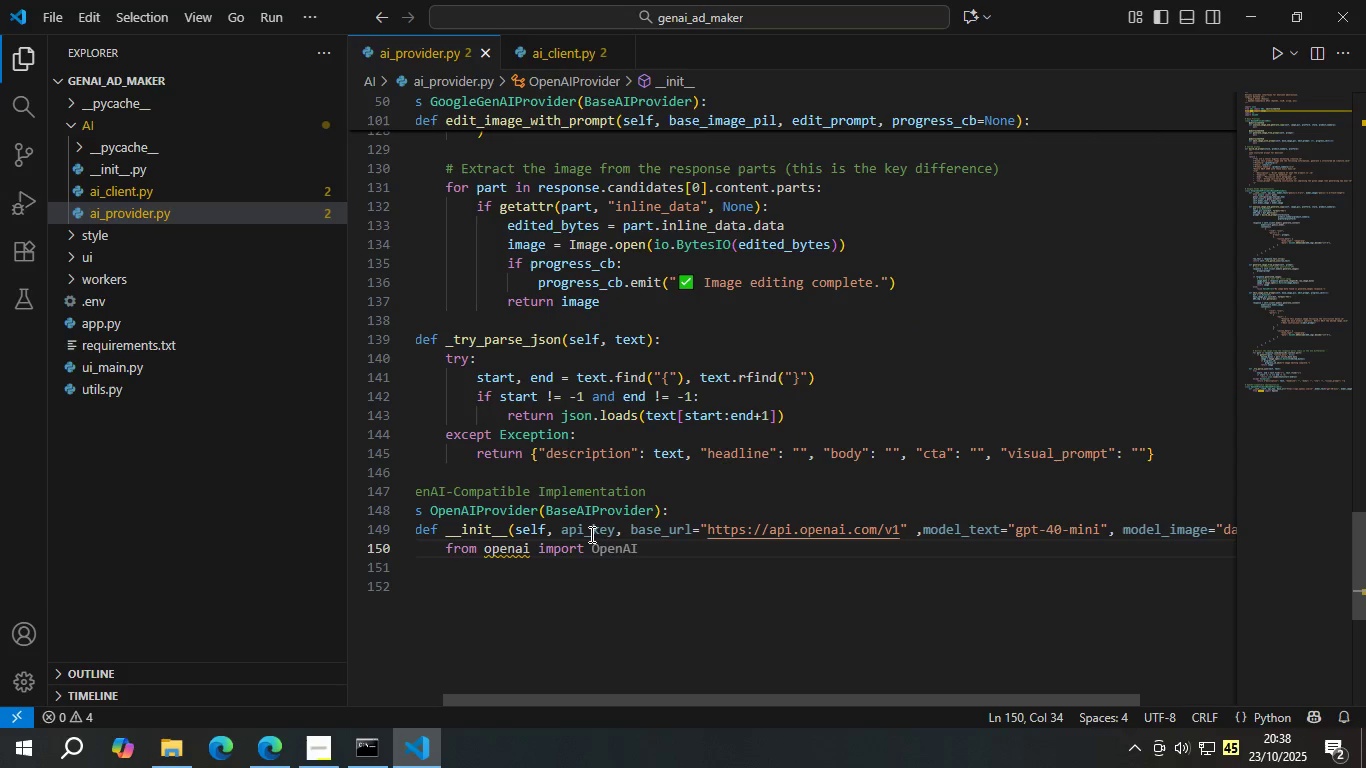 
key(Control+S)
 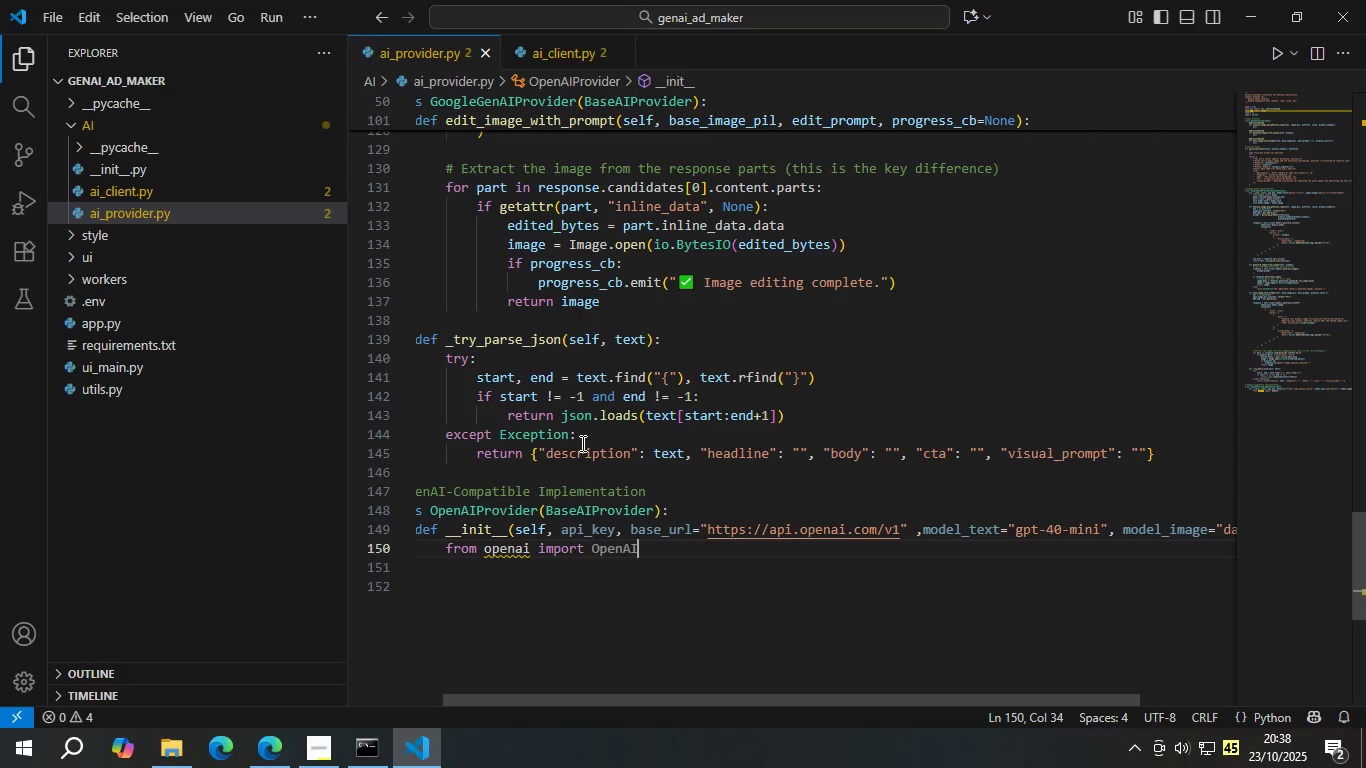 
wait(6.54)
 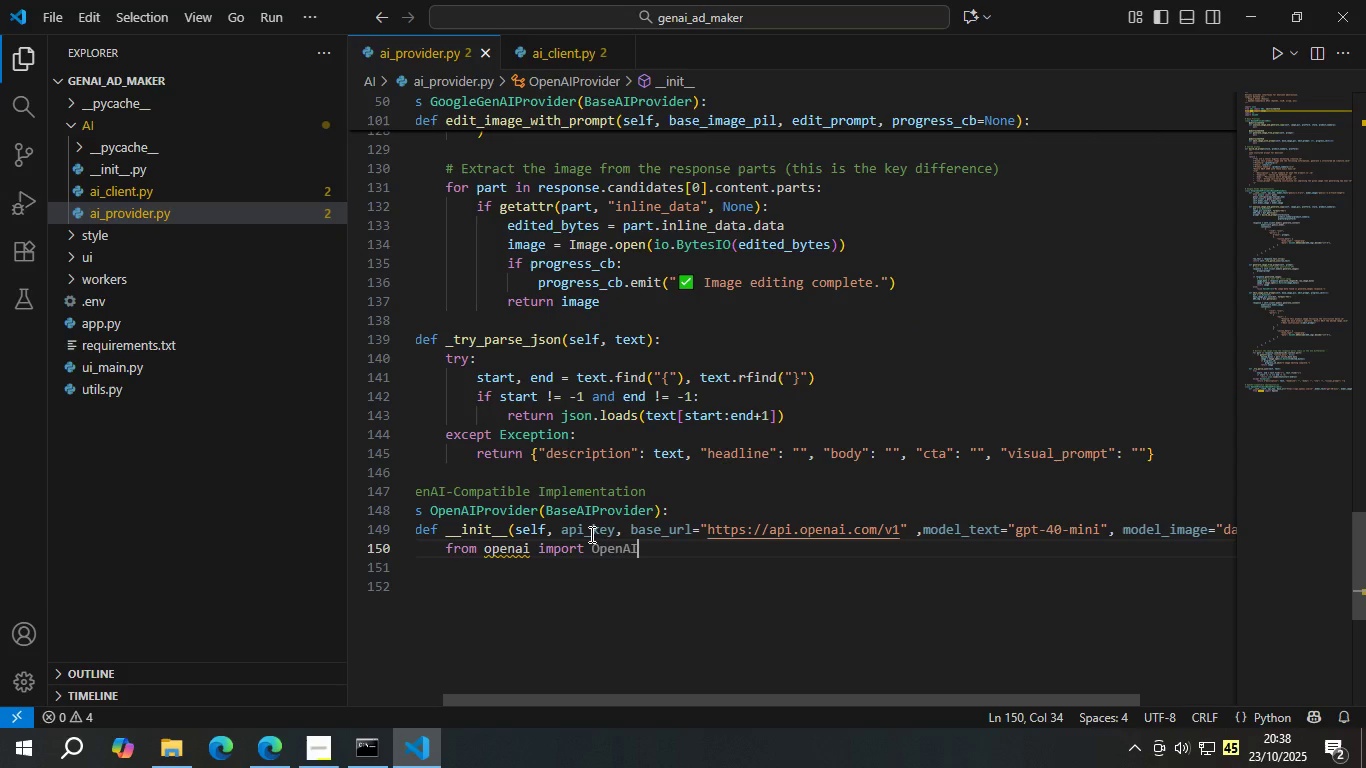 
double_click([153, 342])
 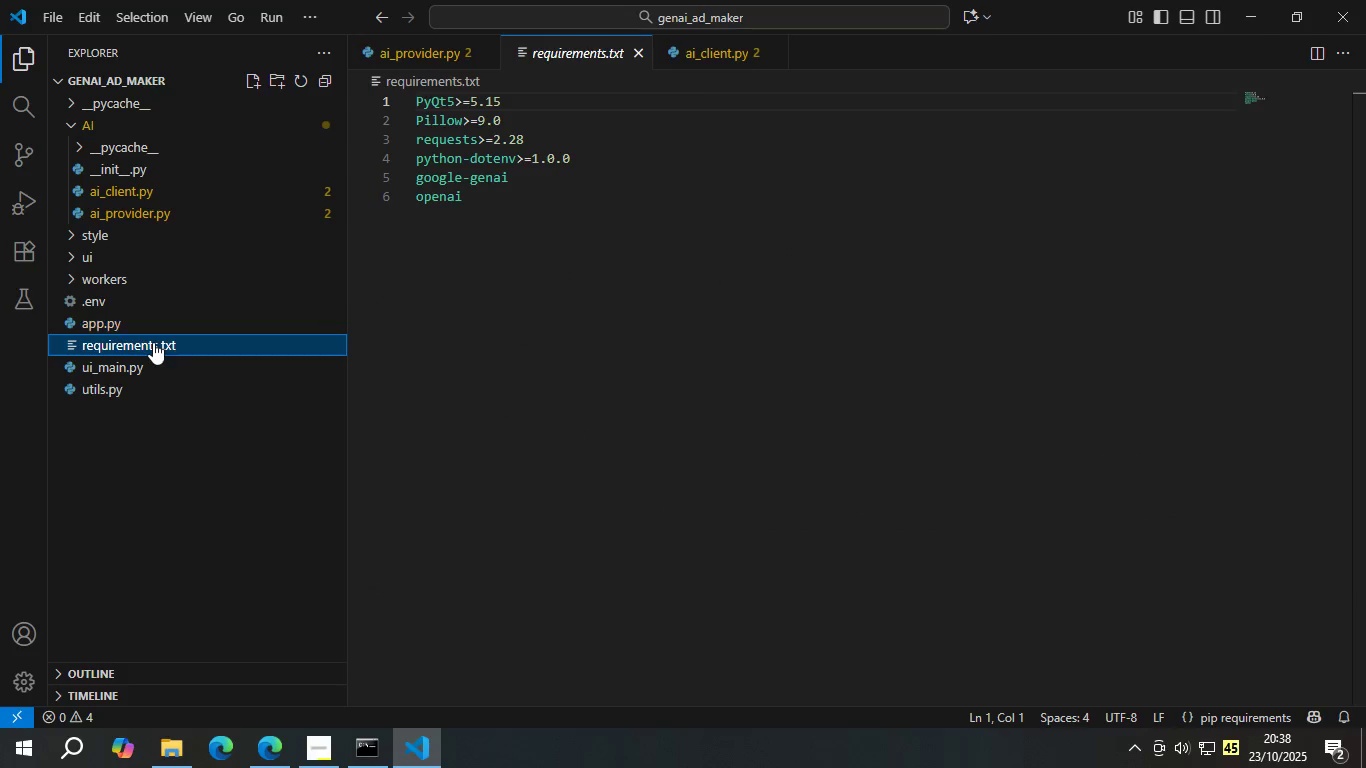 
triple_click([153, 342])
 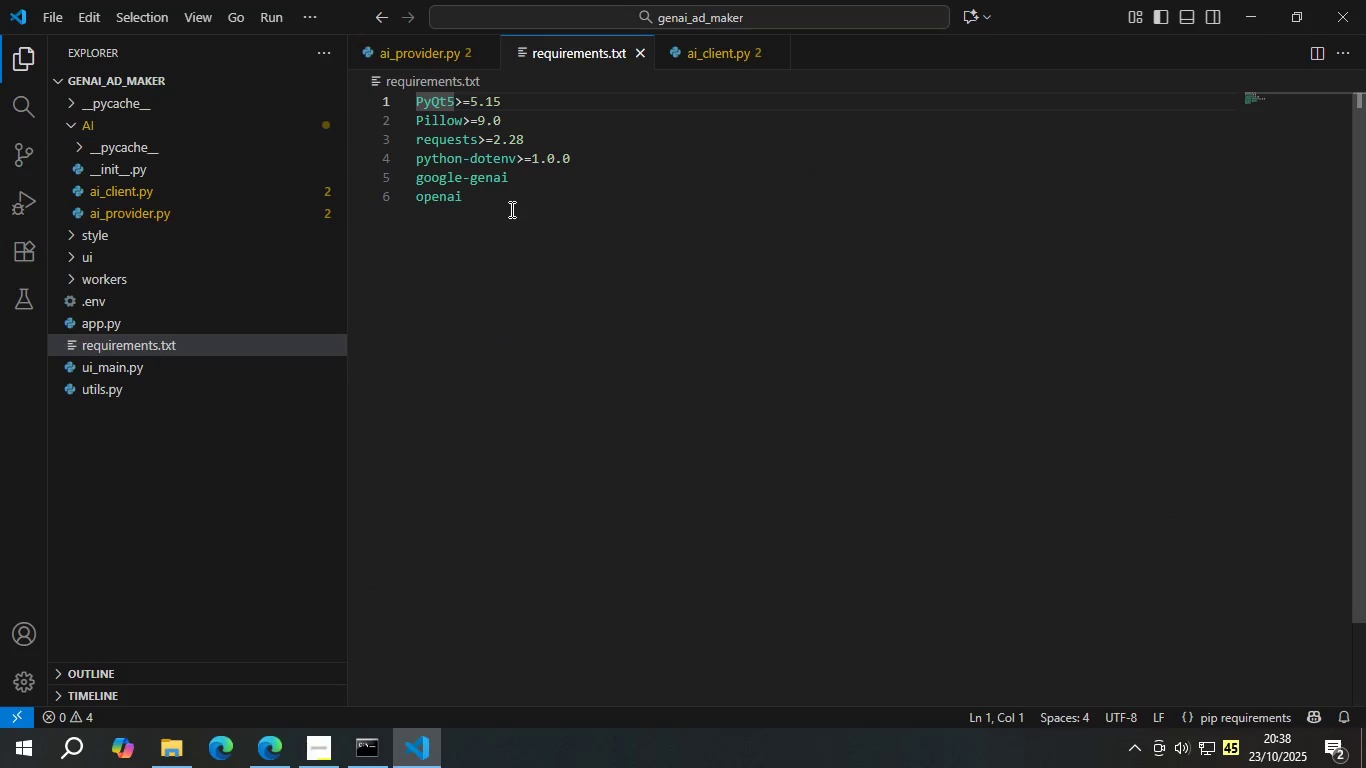 
left_click([509, 199])
 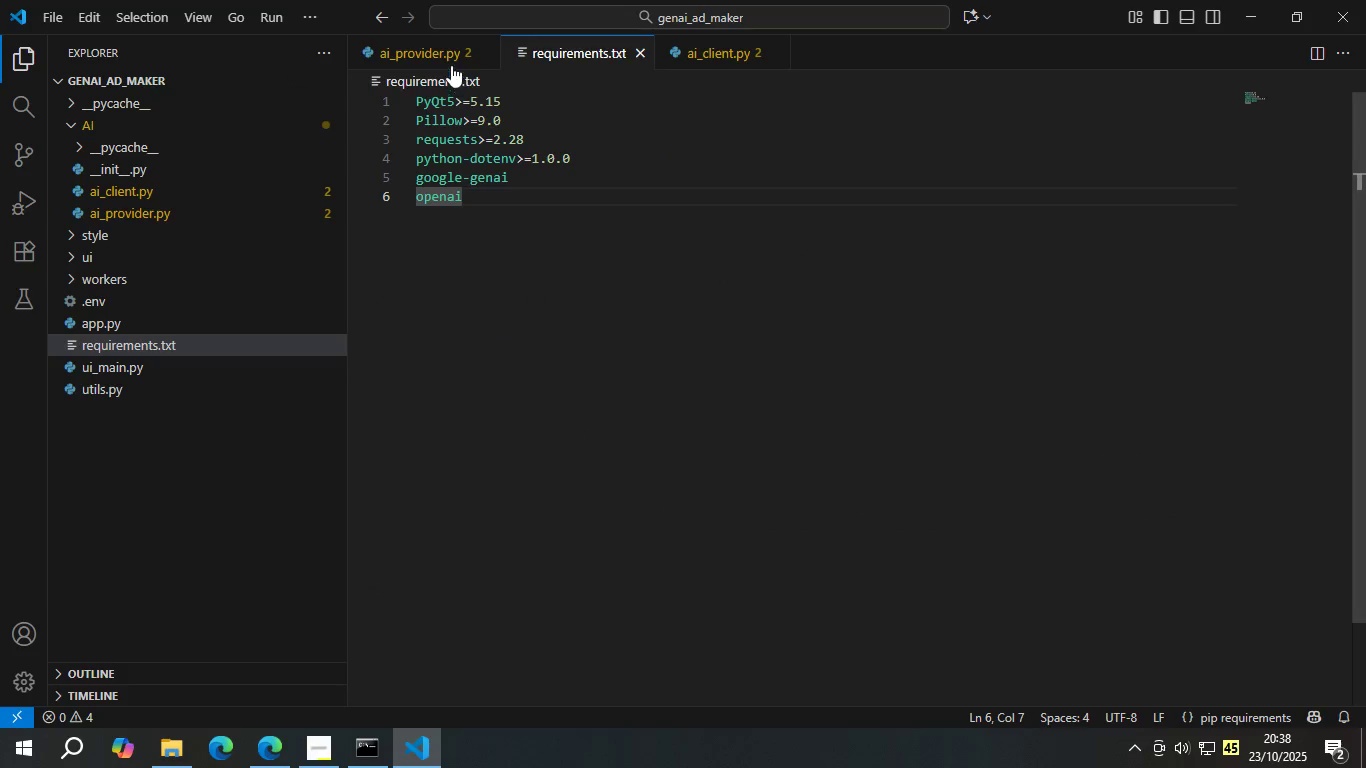 
left_click([444, 56])
 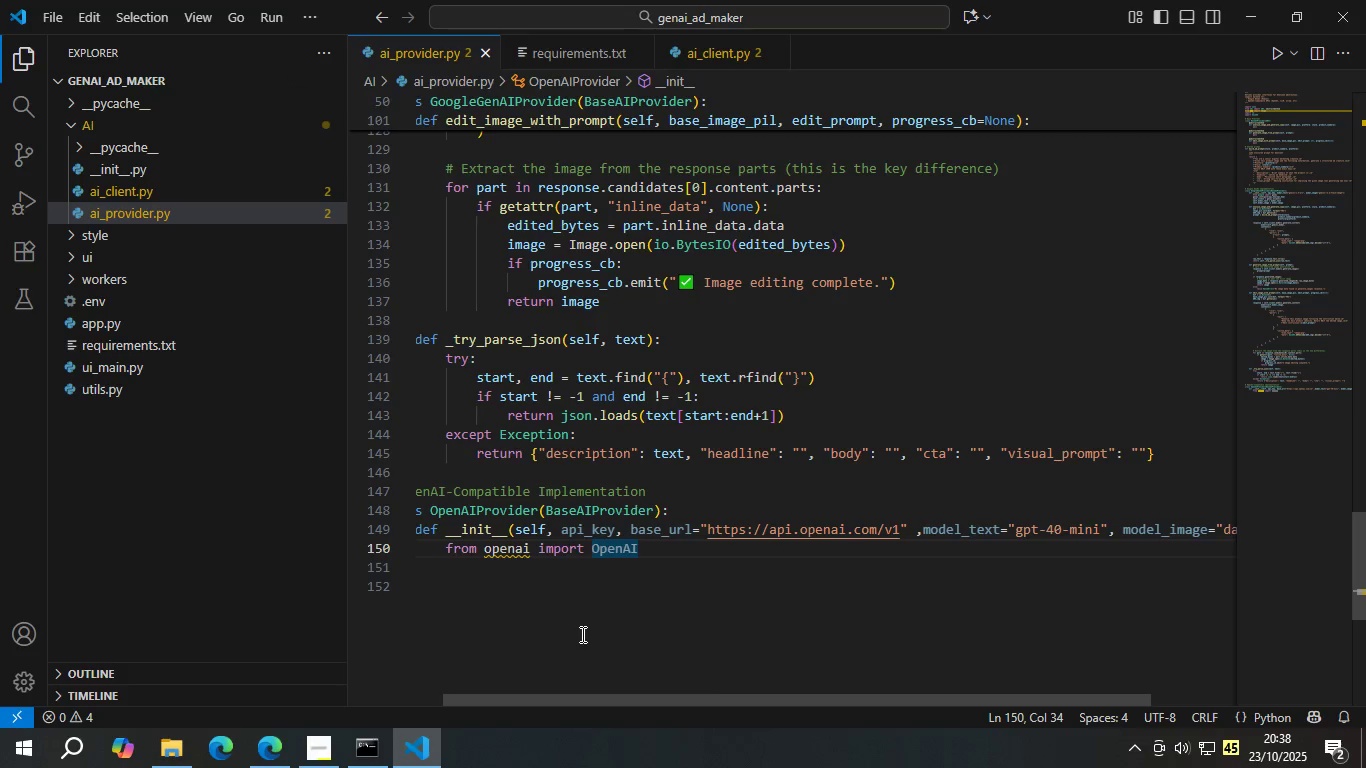 
left_click([575, 592])
 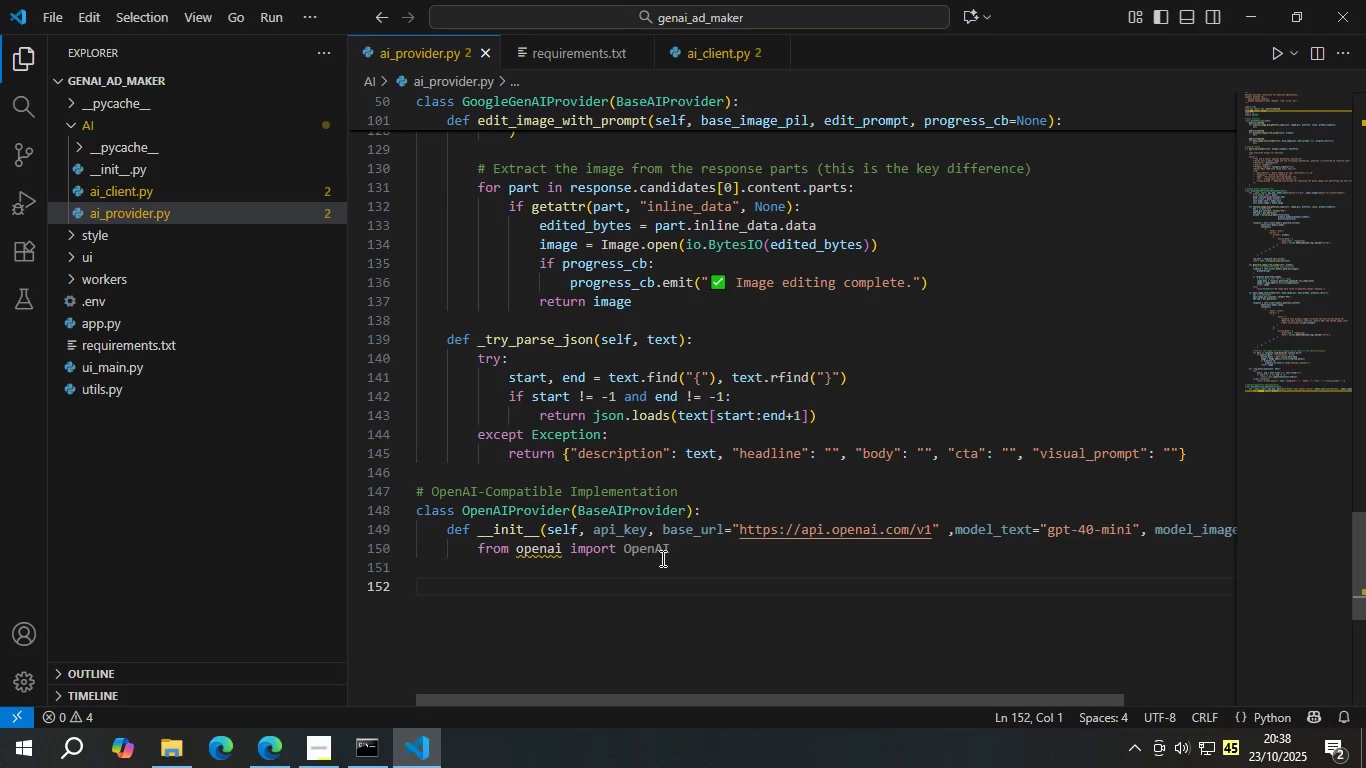 
left_click([665, 555])
 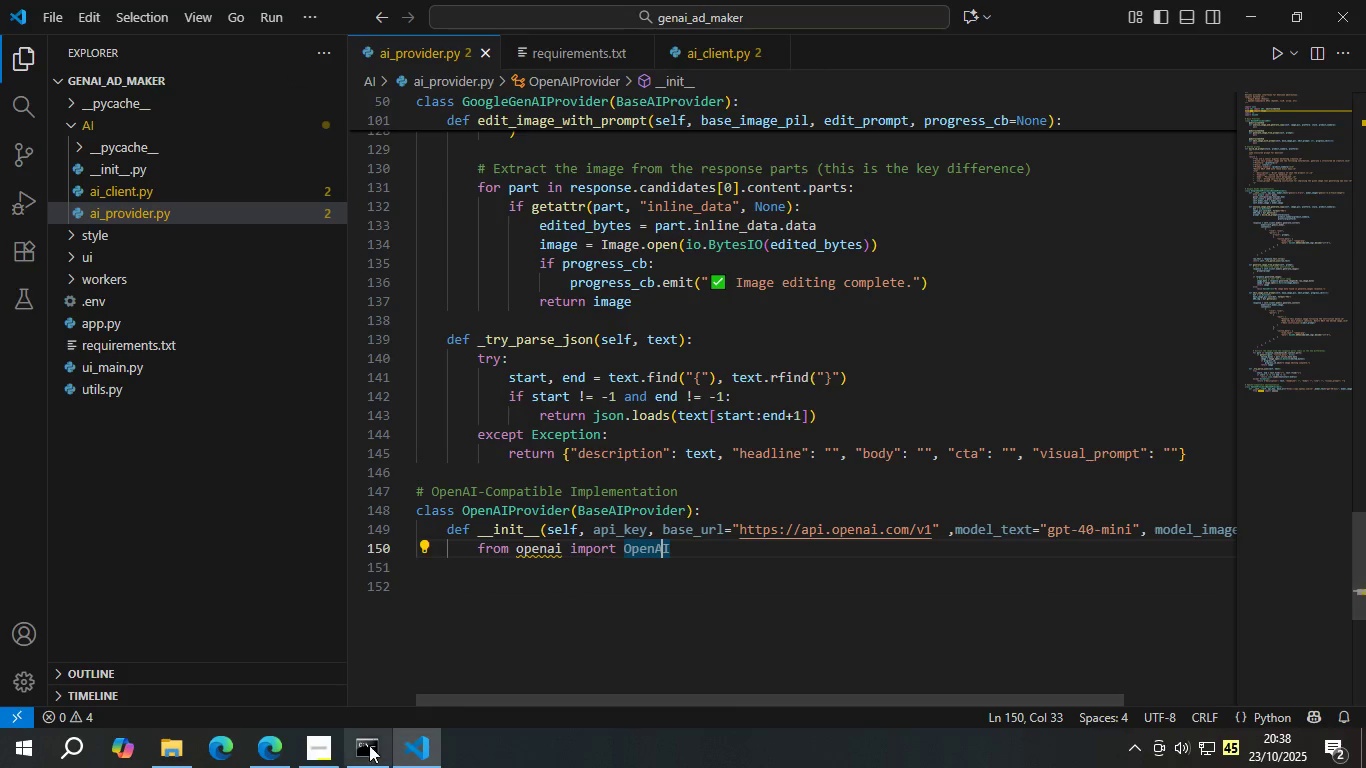 
left_click([362, 749])
 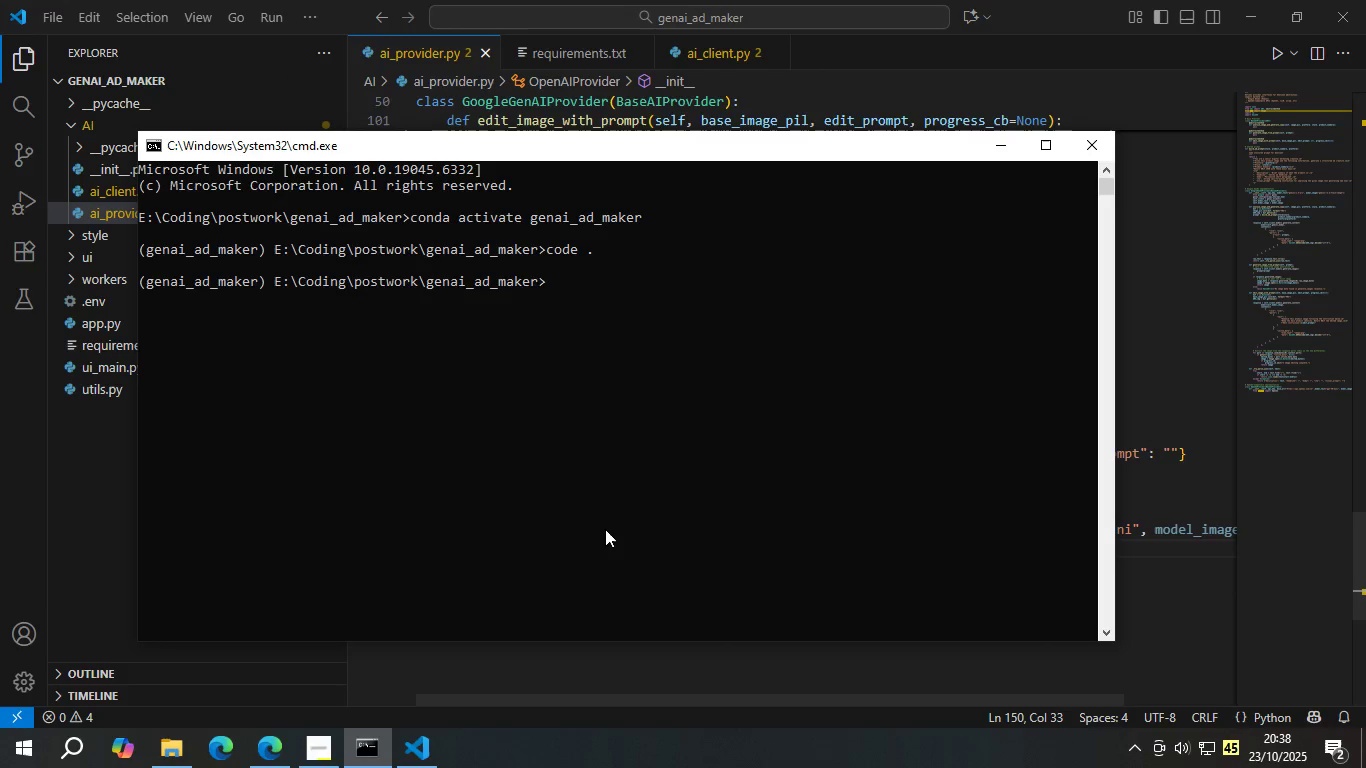 
left_click([606, 526])
 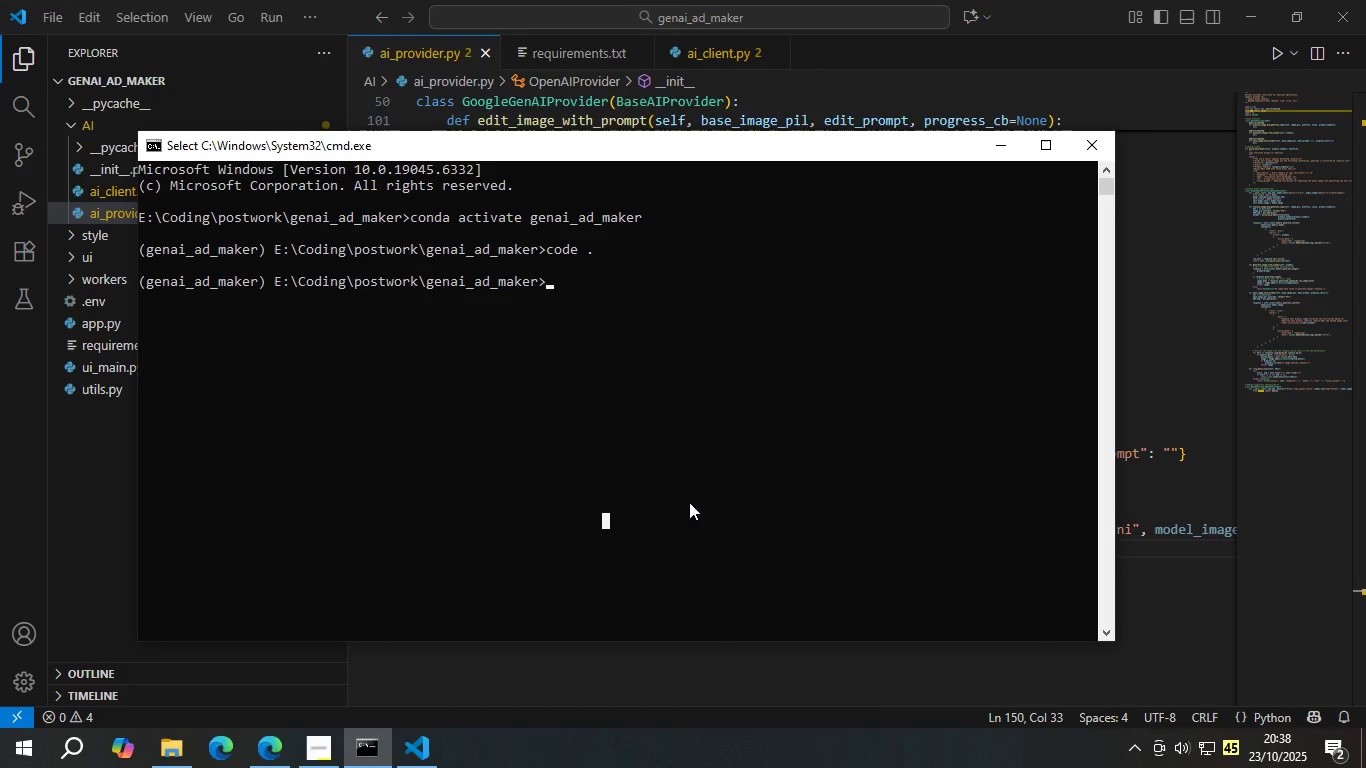 
type(pip install -r r)
key(Tab)
 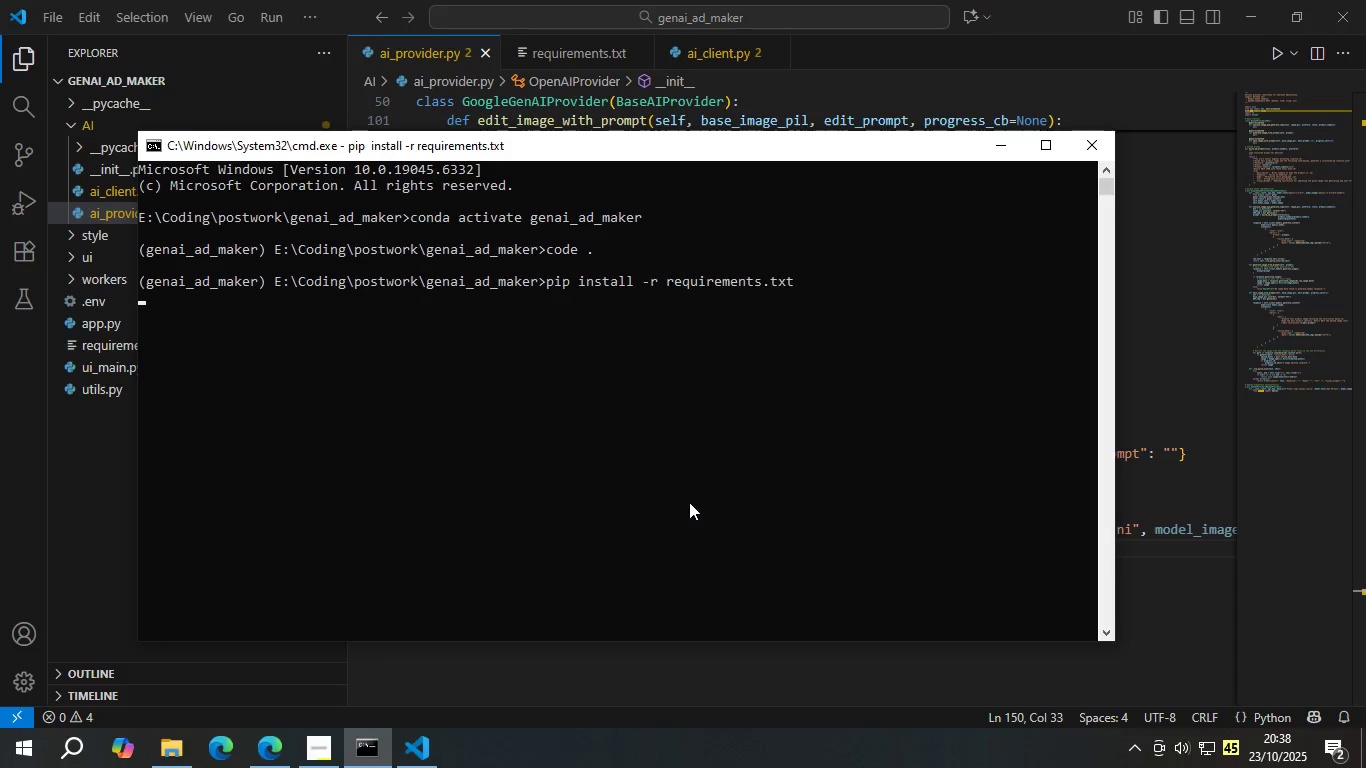 
key(Enter)
 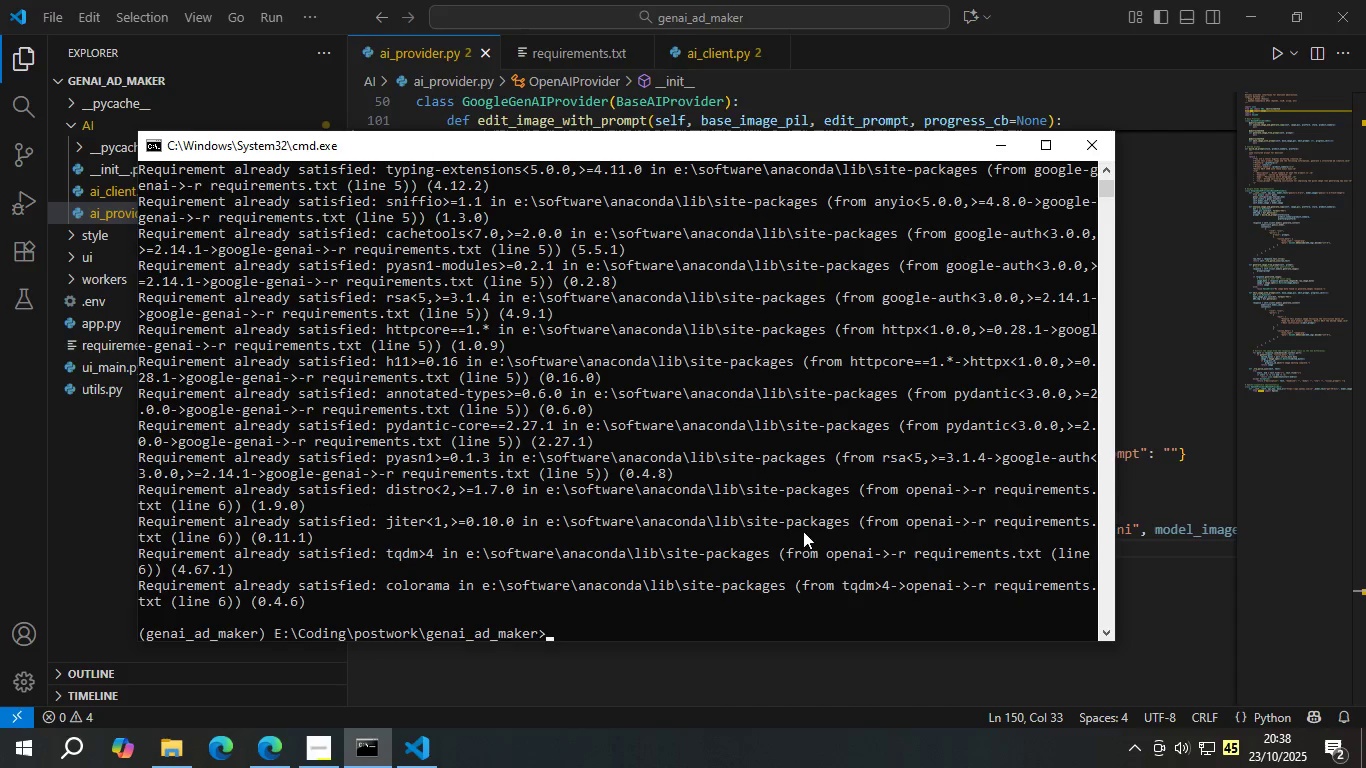 
left_click([761, 645])
 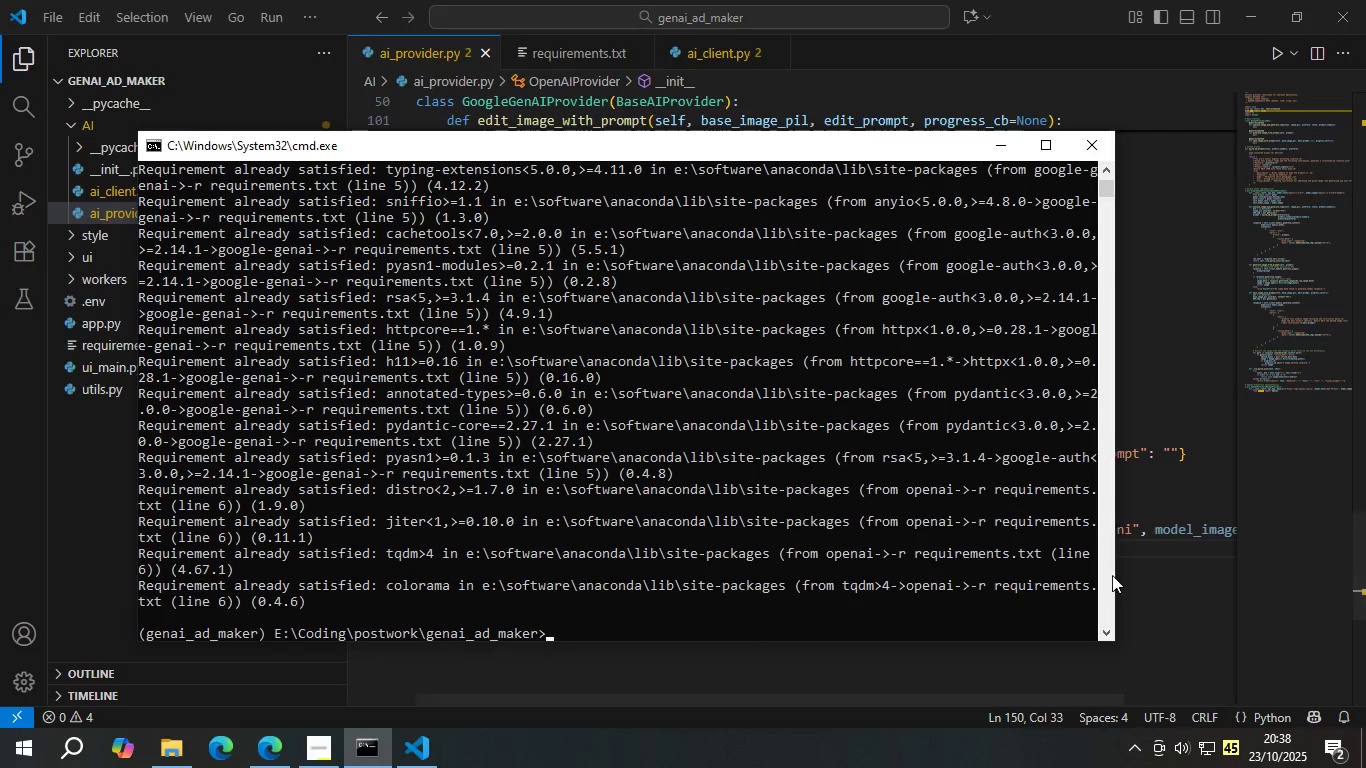 
left_click([1164, 538])
 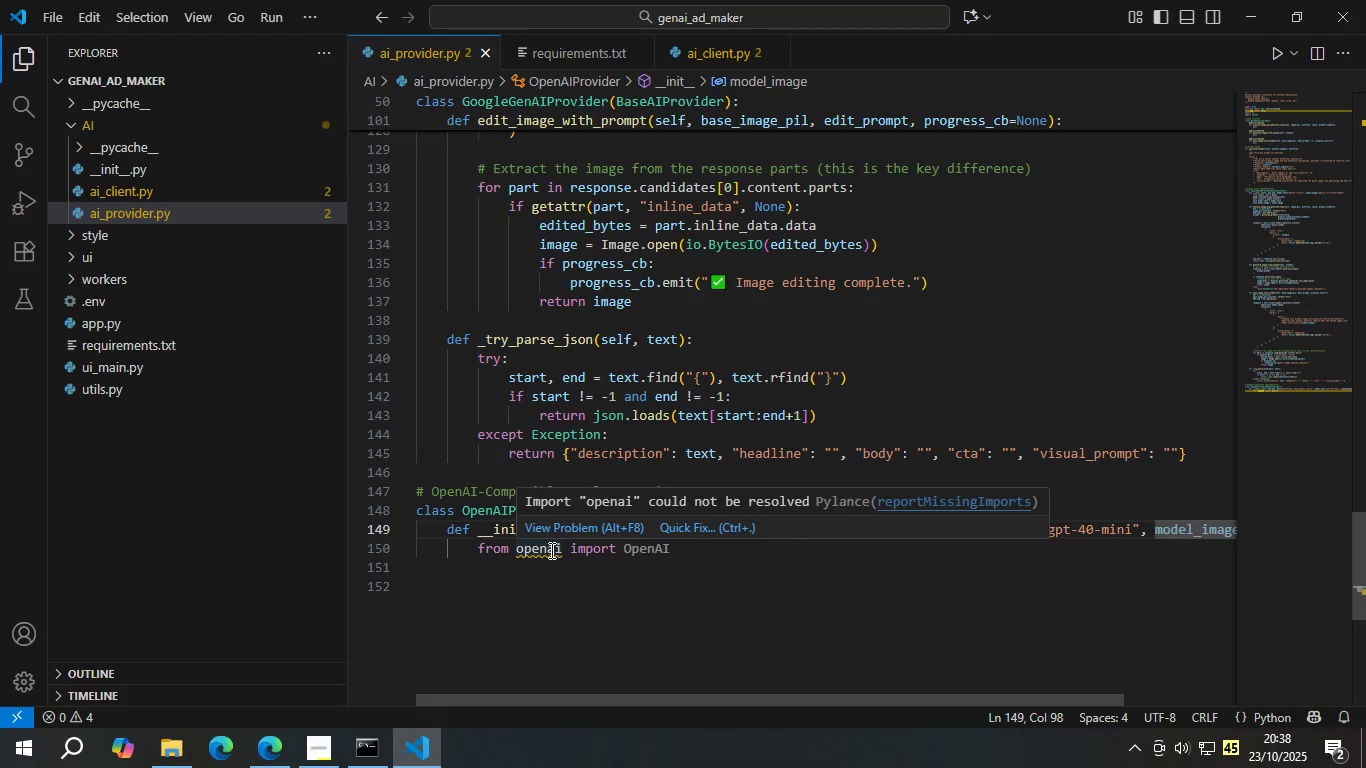 
key(Control+ControlLeft)
 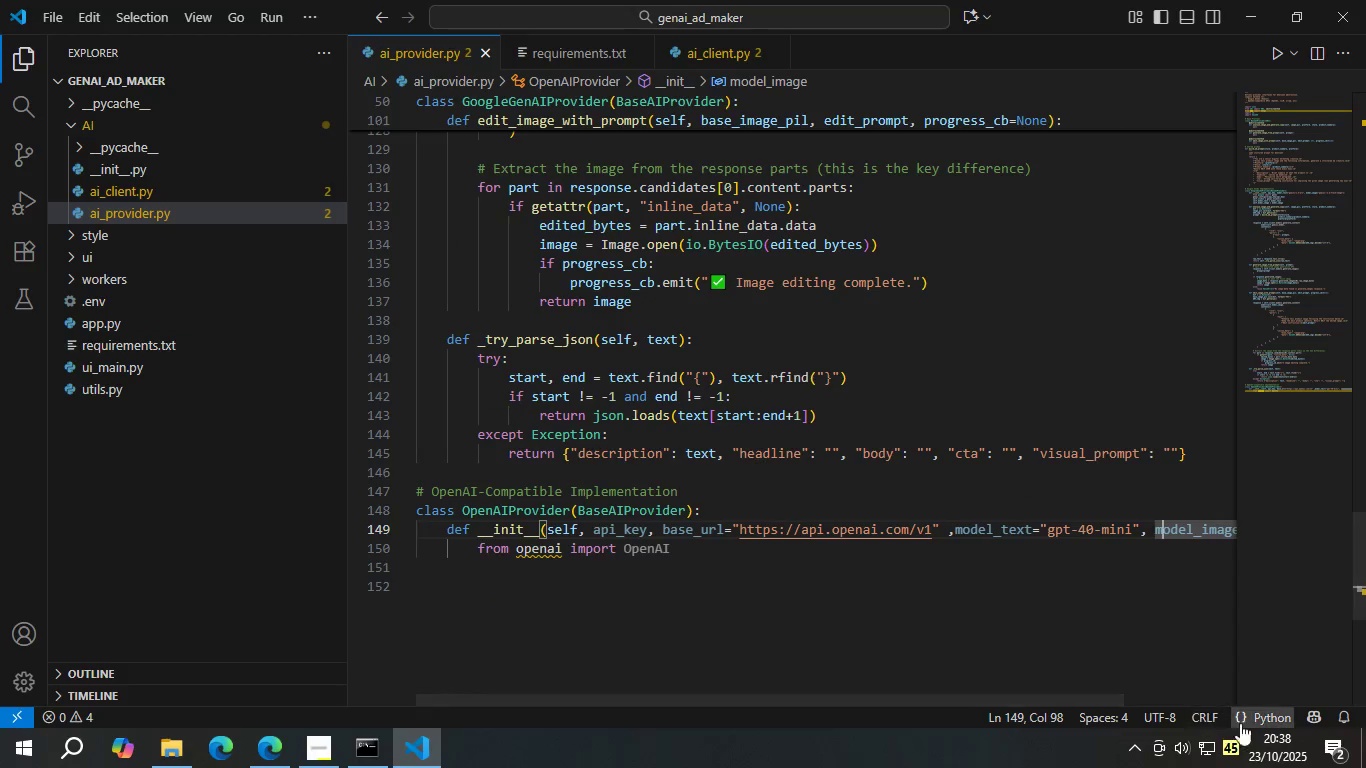 
left_click([1268, 725])
 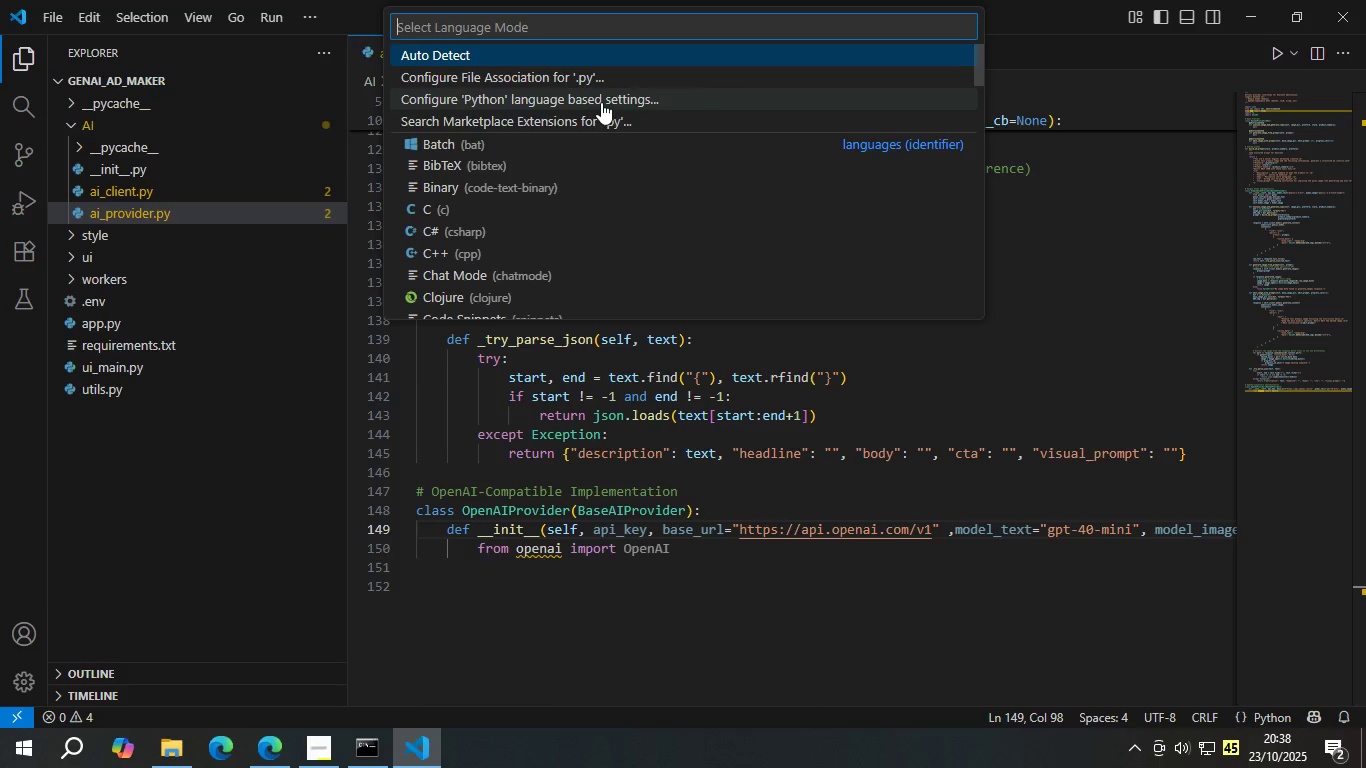 
left_click([605, 103])
 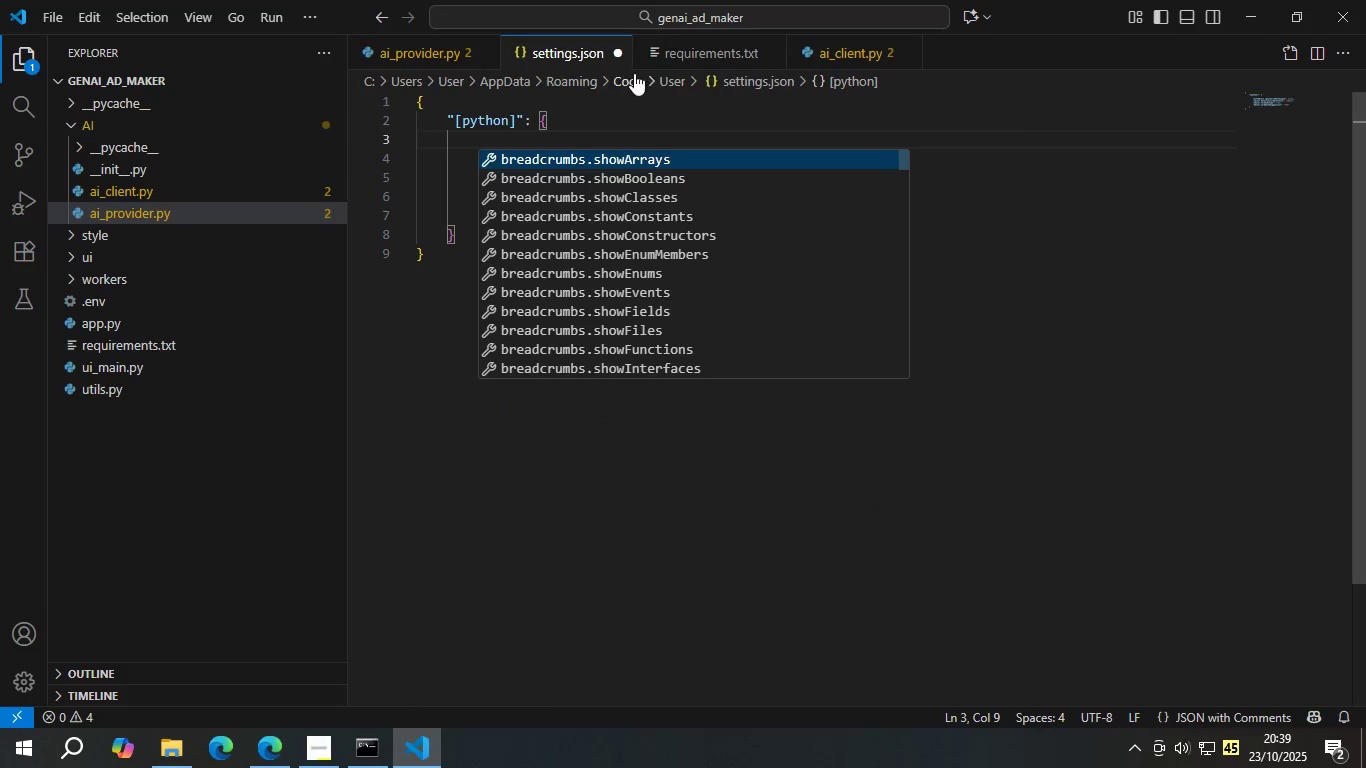 
left_click([615, 56])
 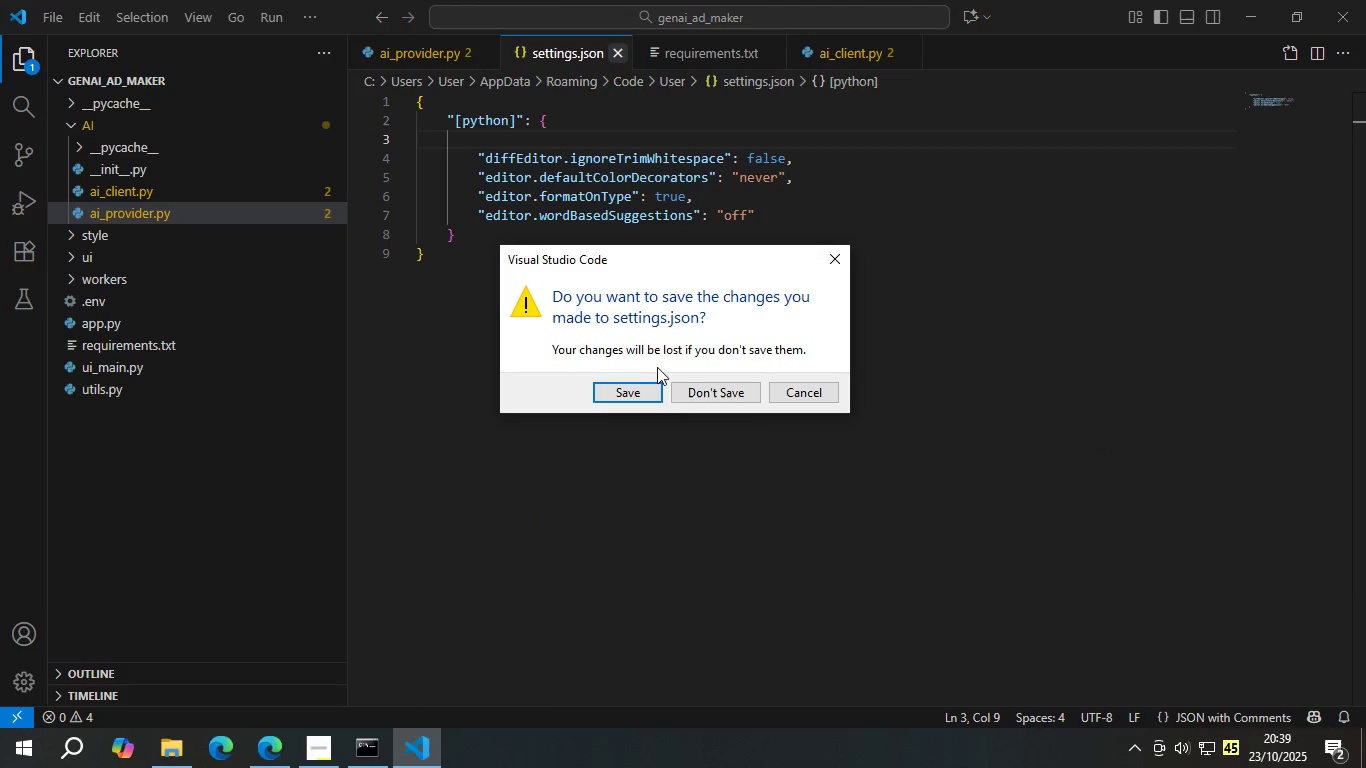 
left_click([645, 377])
 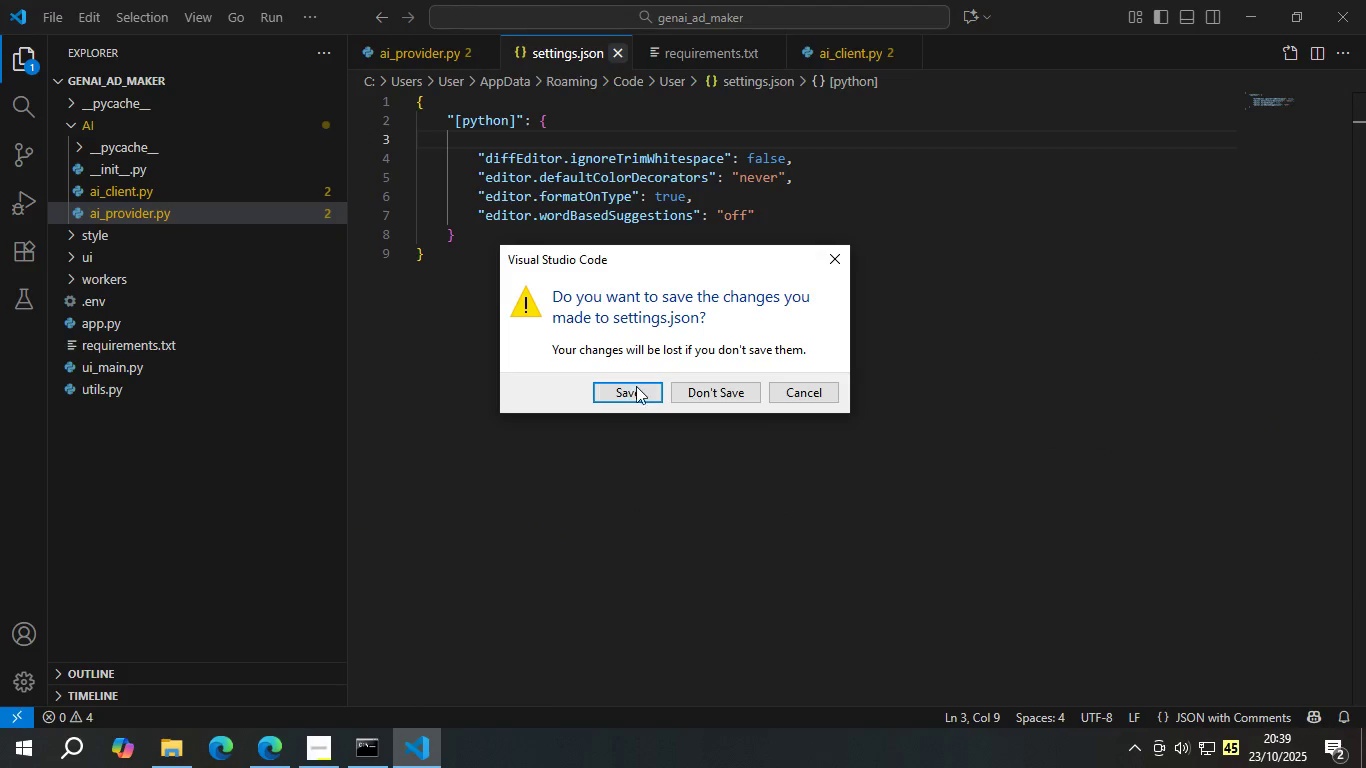 
left_click([636, 388])
 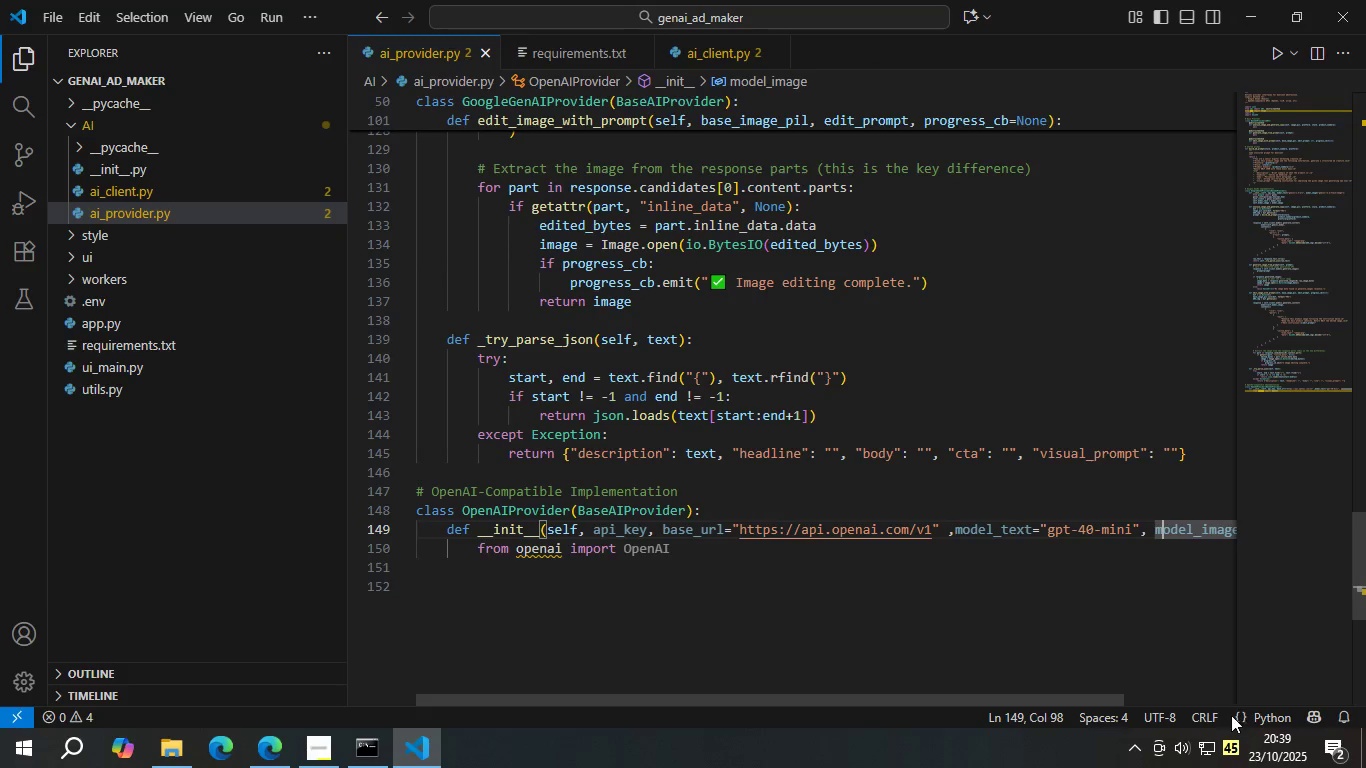 
left_click([1248, 712])
 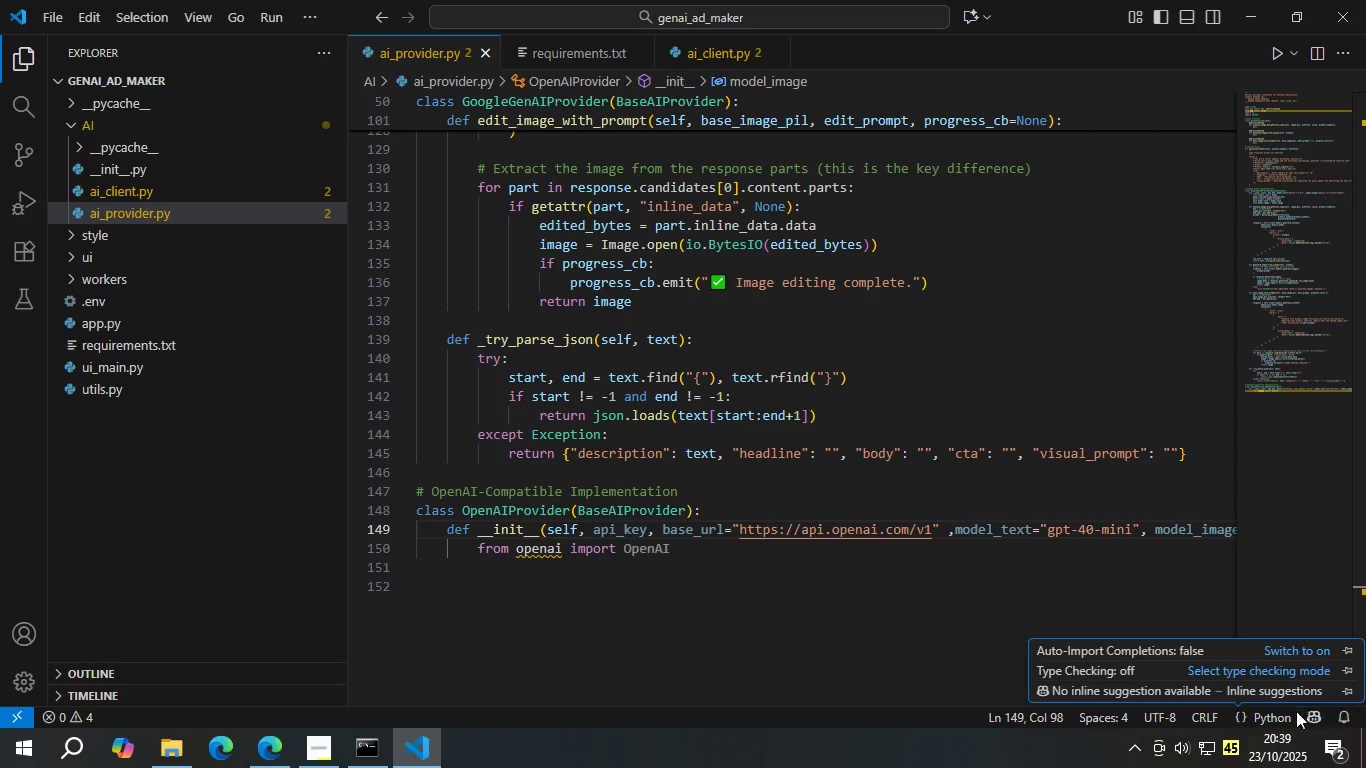 
left_click([1315, 648])
 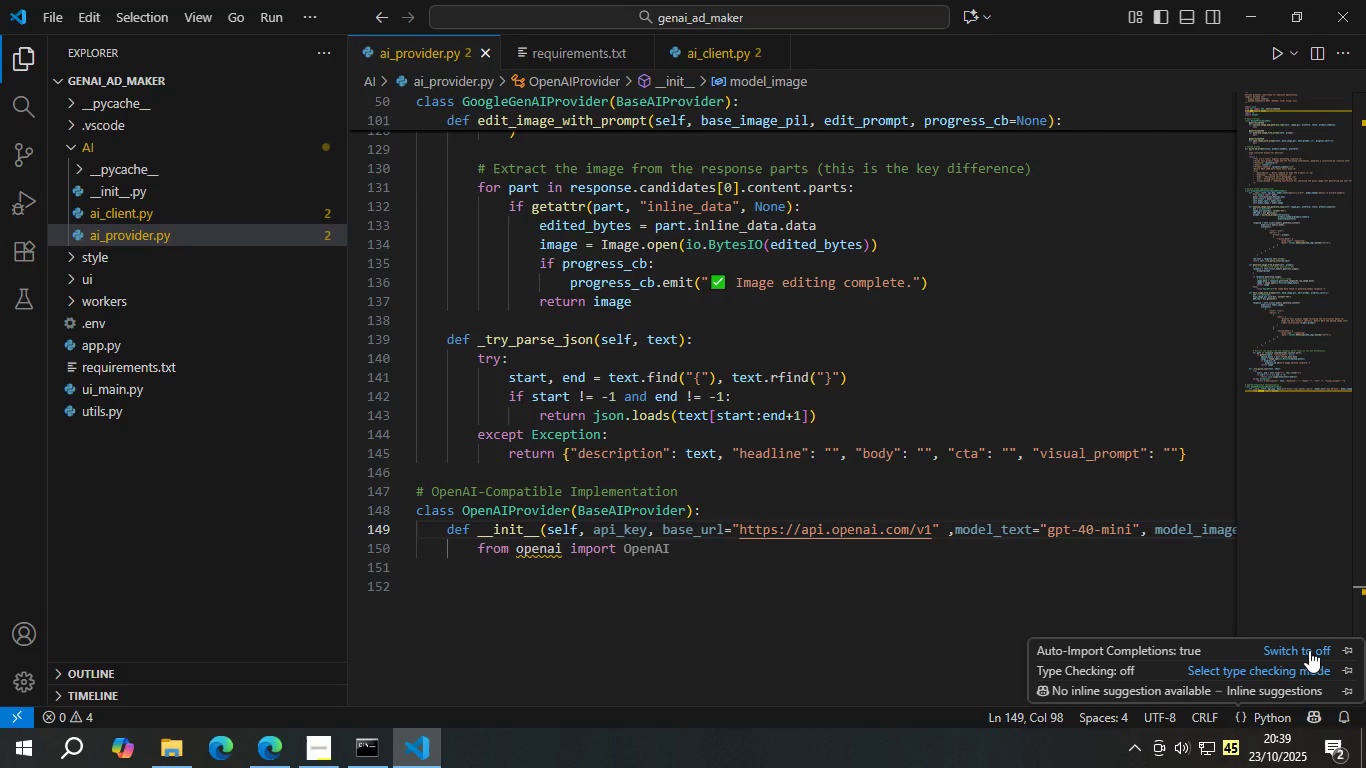 
left_click([1309, 650])
 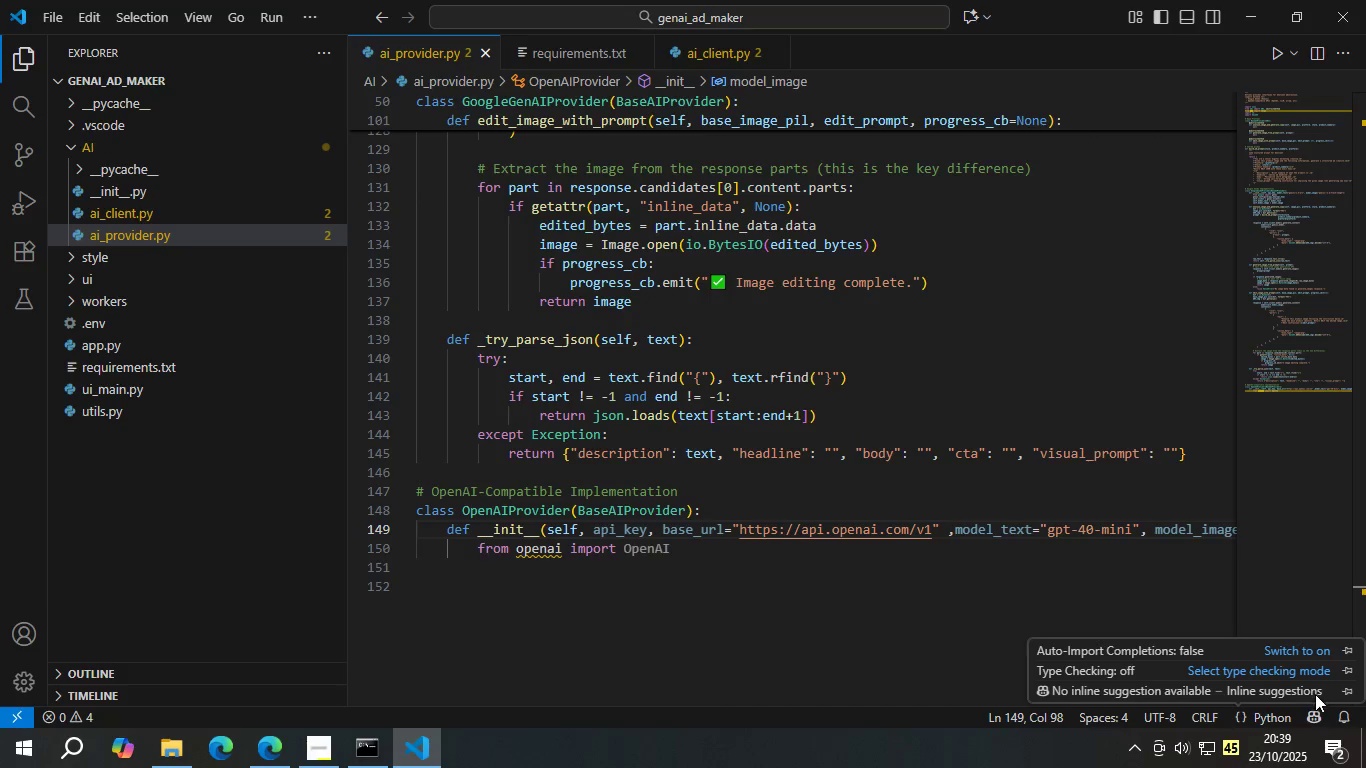 
left_click([1307, 690])
 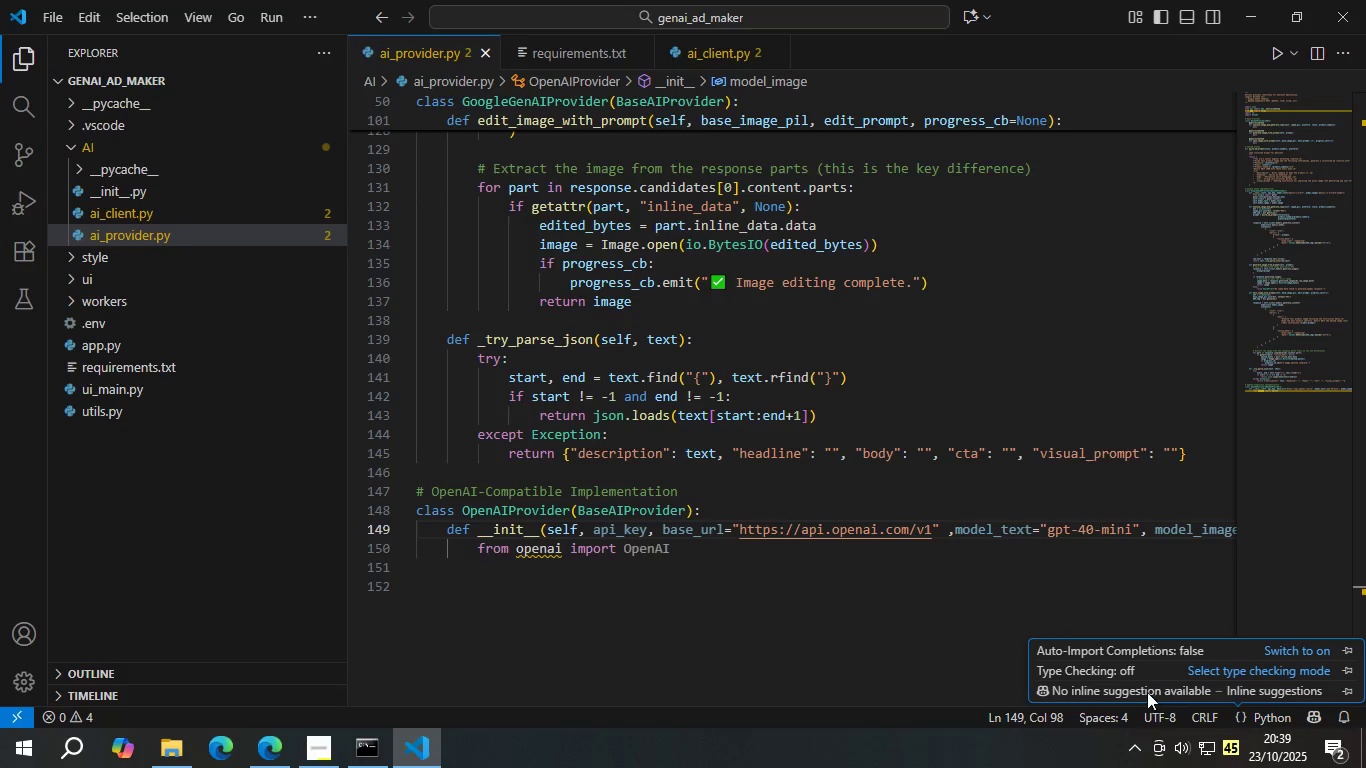 
left_click([1147, 692])
 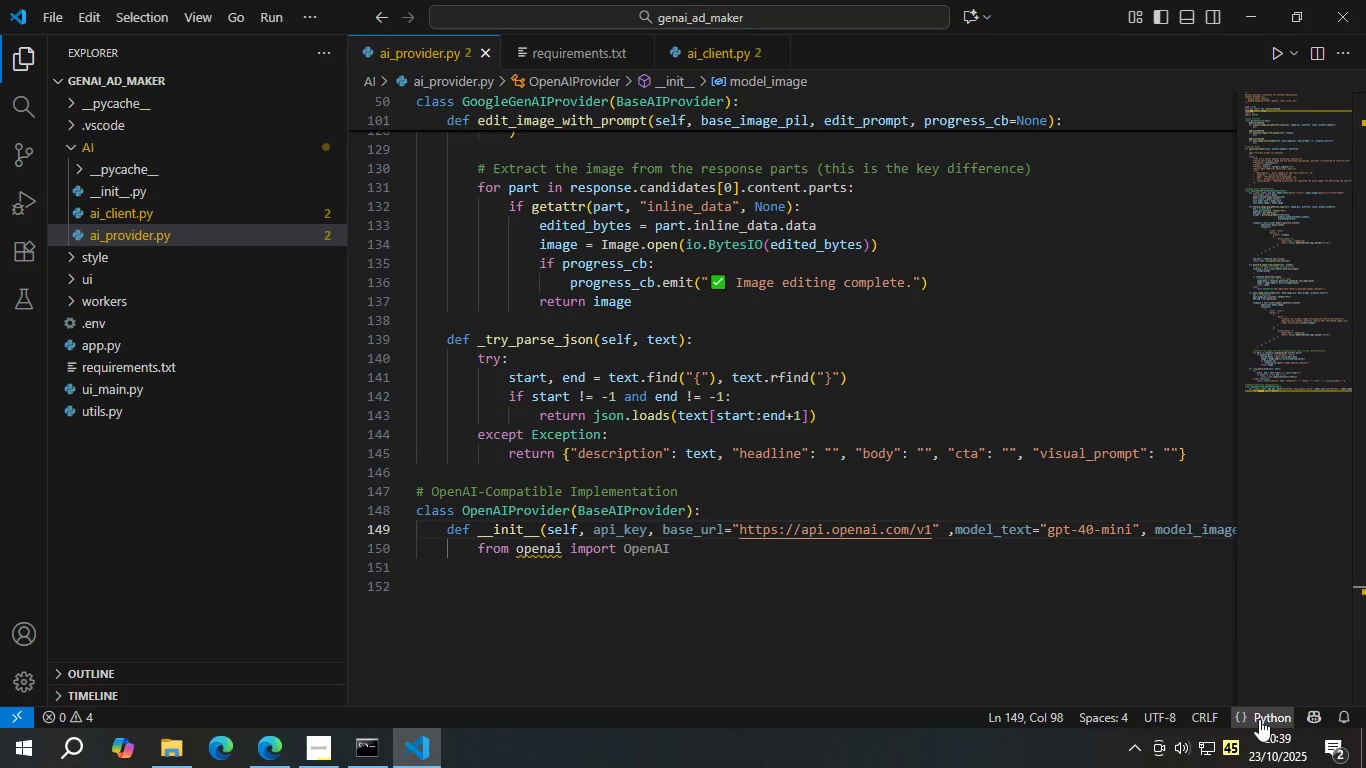 
left_click([1259, 719])
 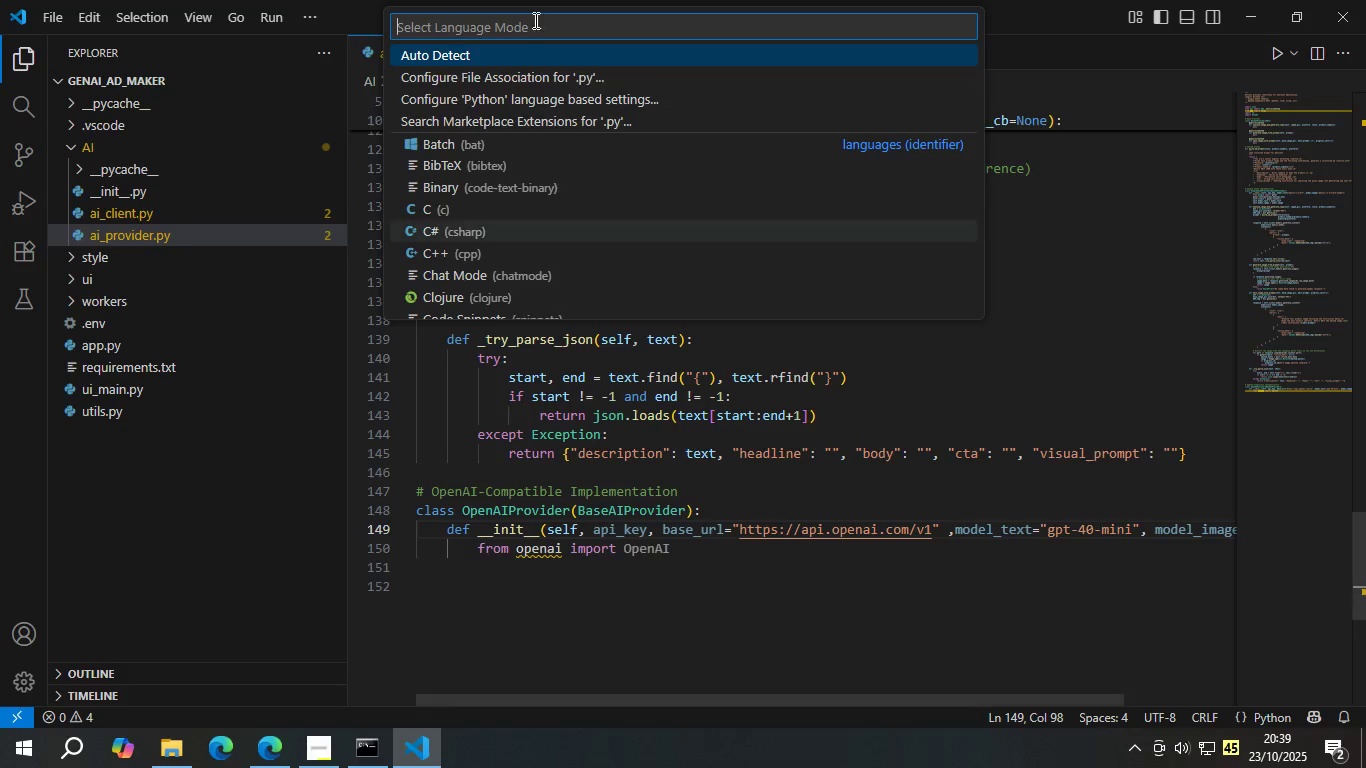 
left_click([519, 50])
 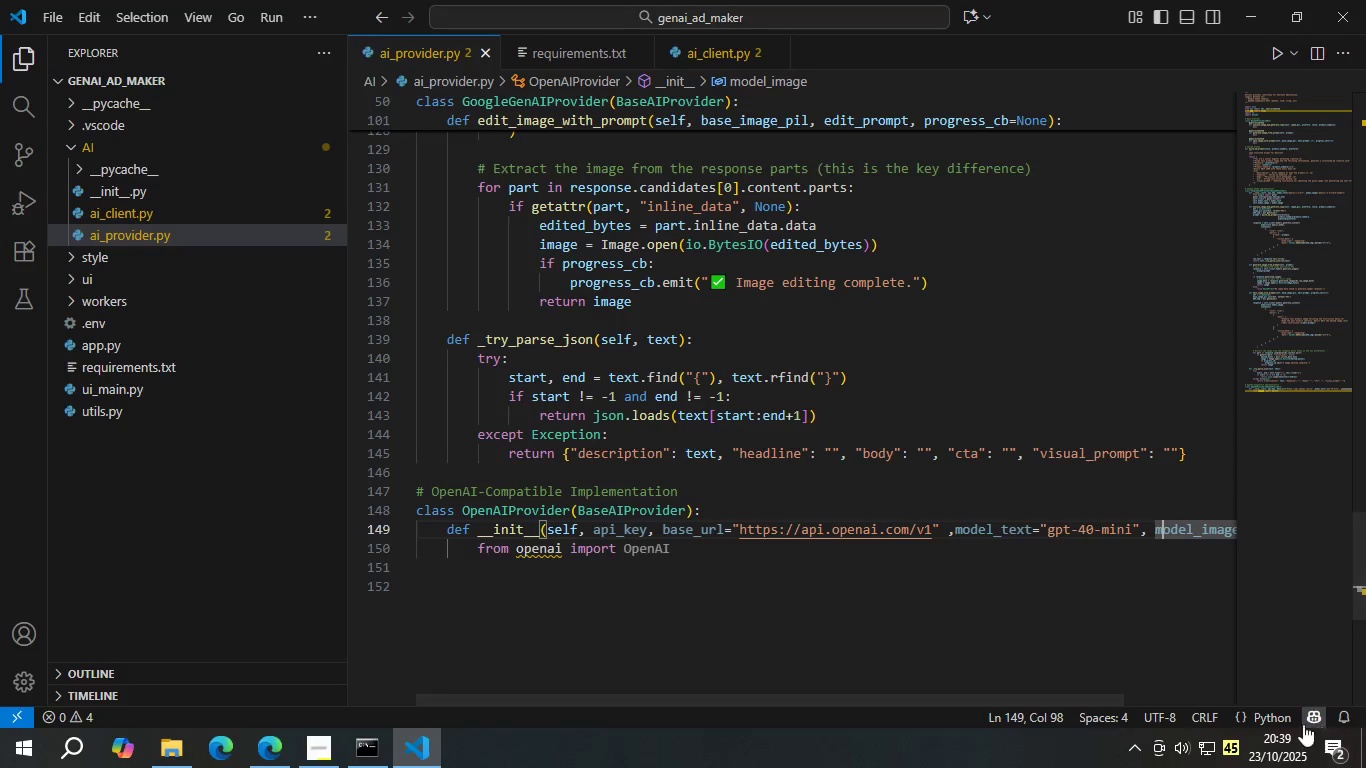 
left_click([1273, 723])
 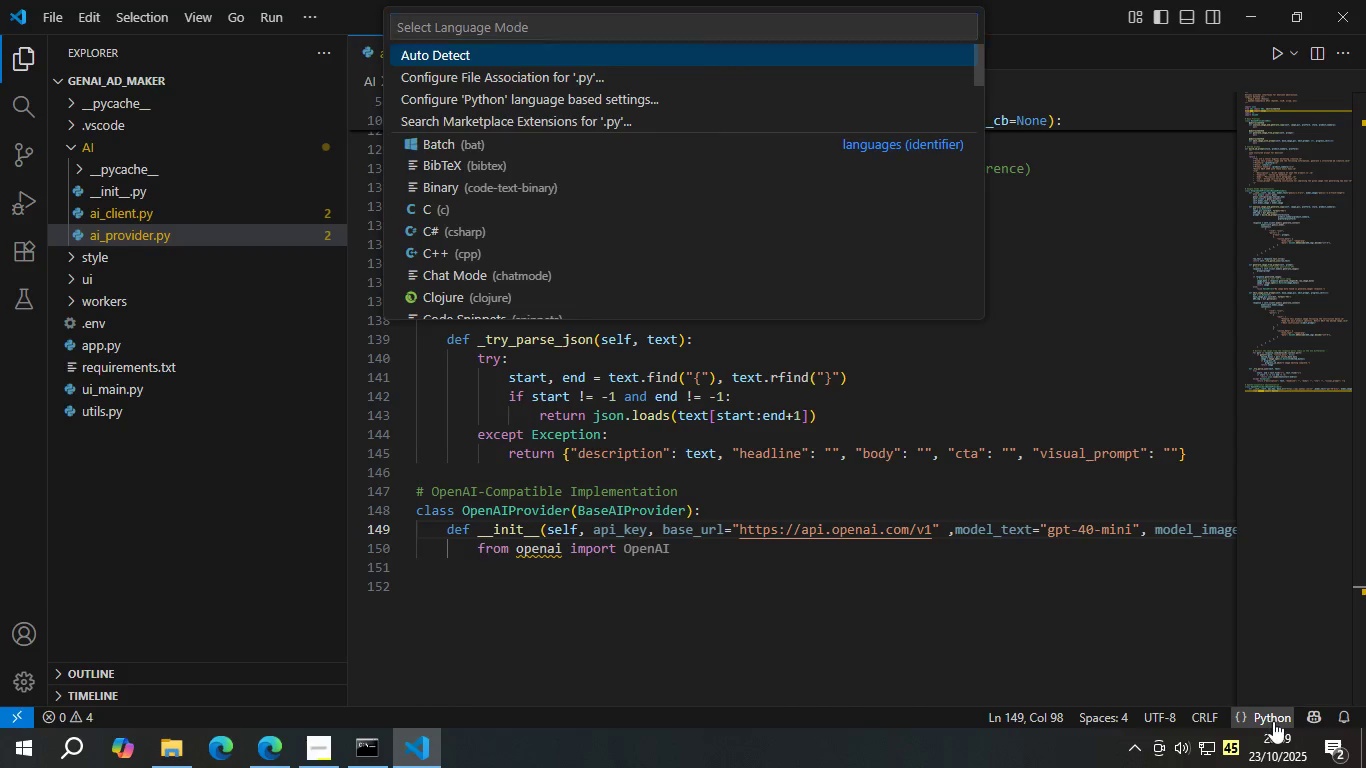 
right_click([1273, 721])
 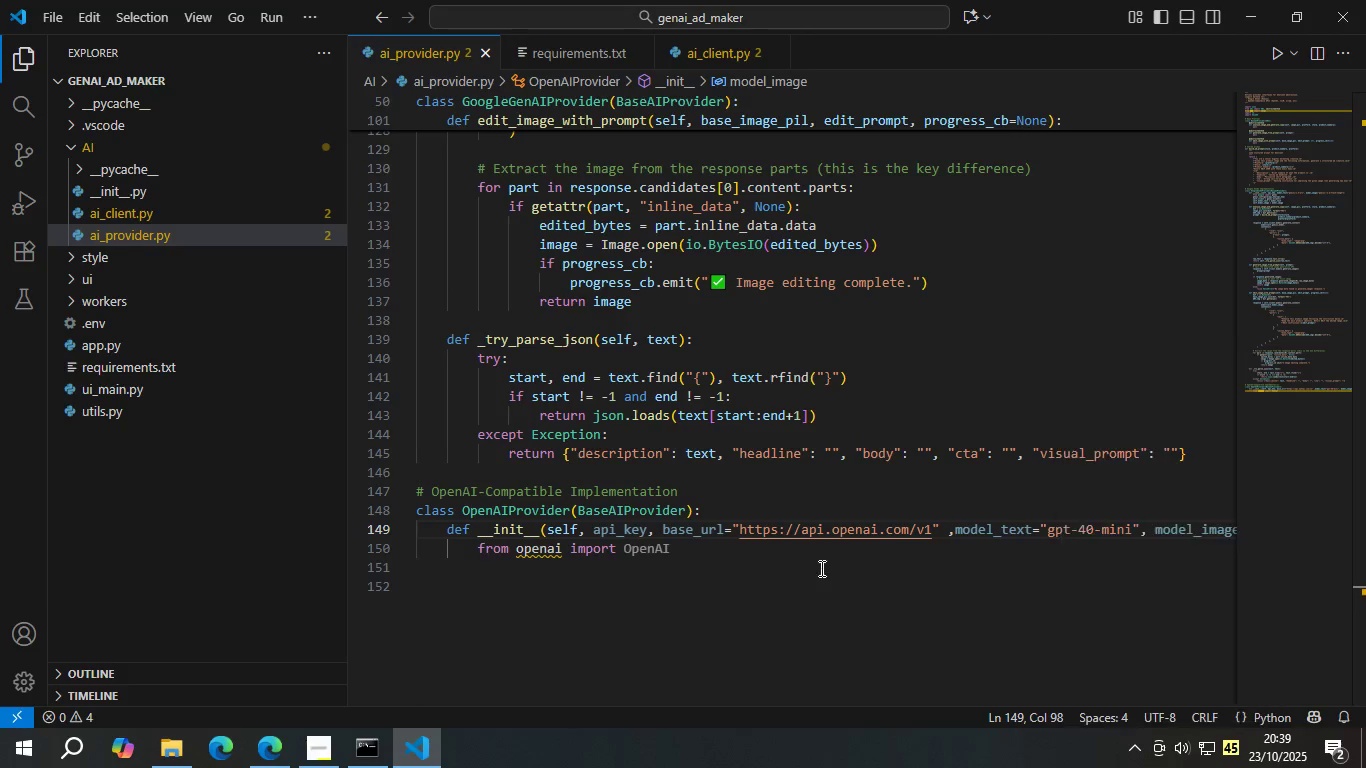 
double_click([812, 568])
 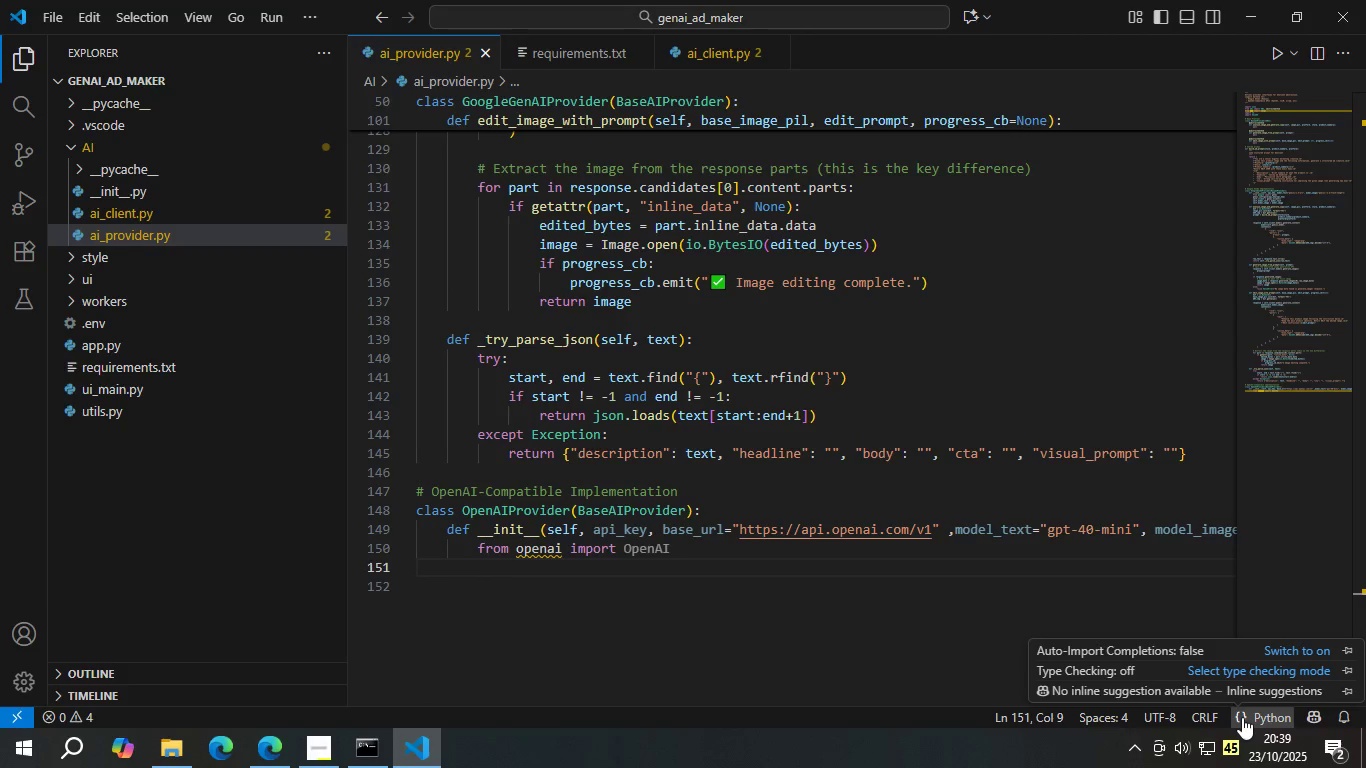 
mouse_move([1270, 719])
 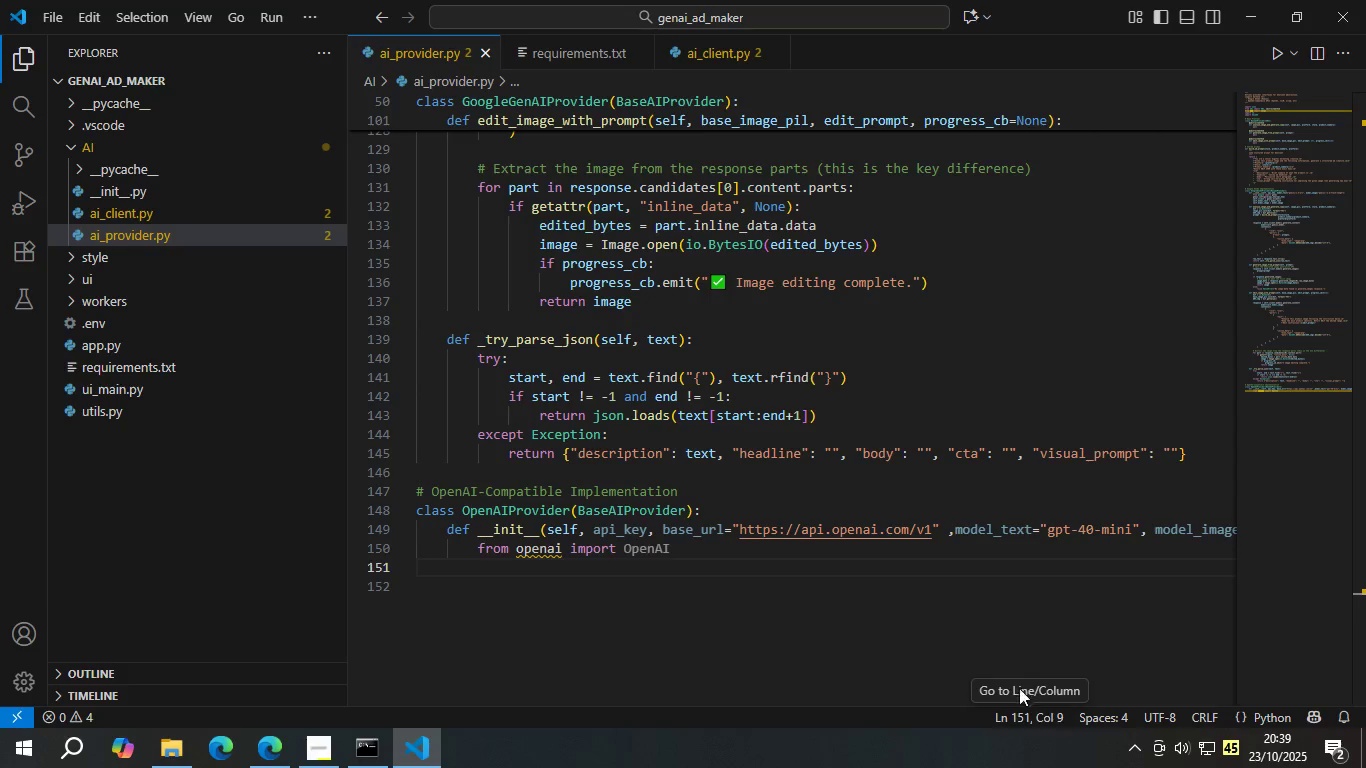 
left_click([842, 577])
 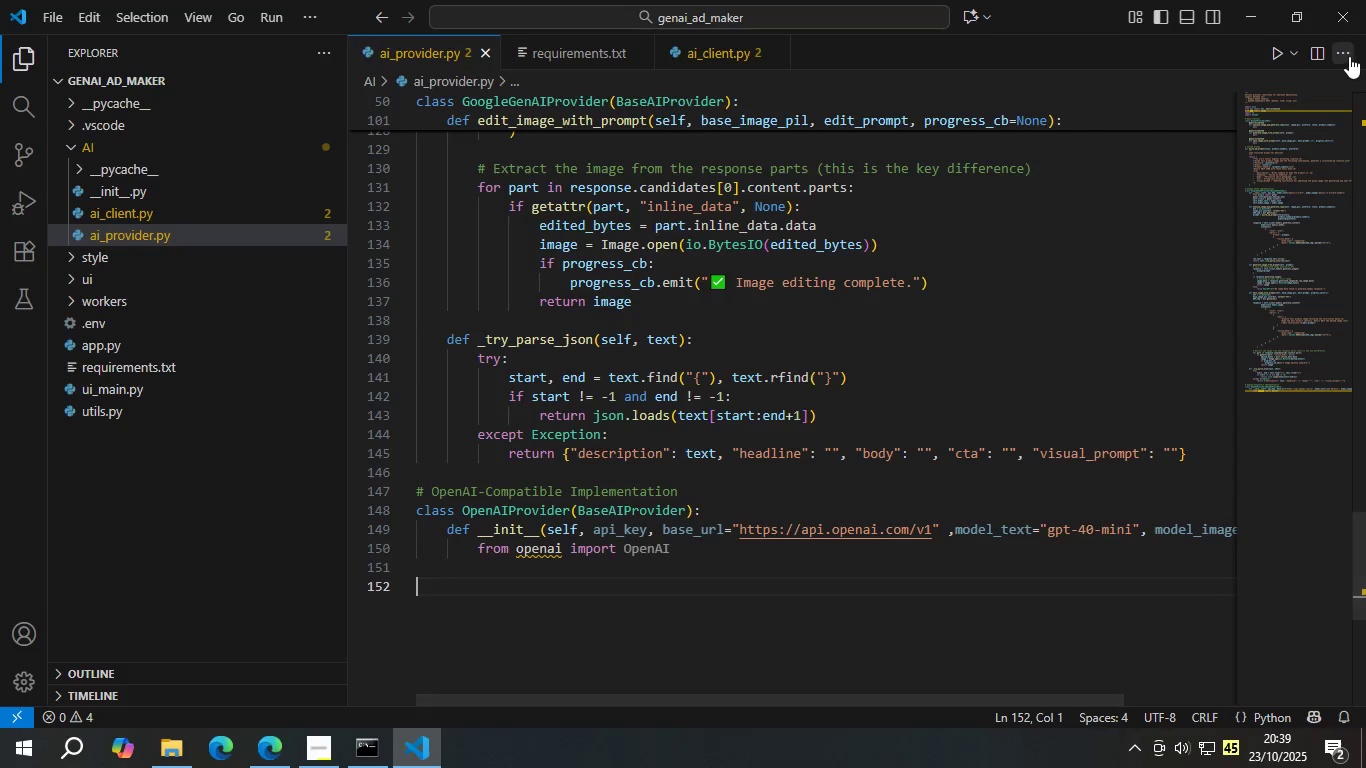 
left_click([1297, 53])
 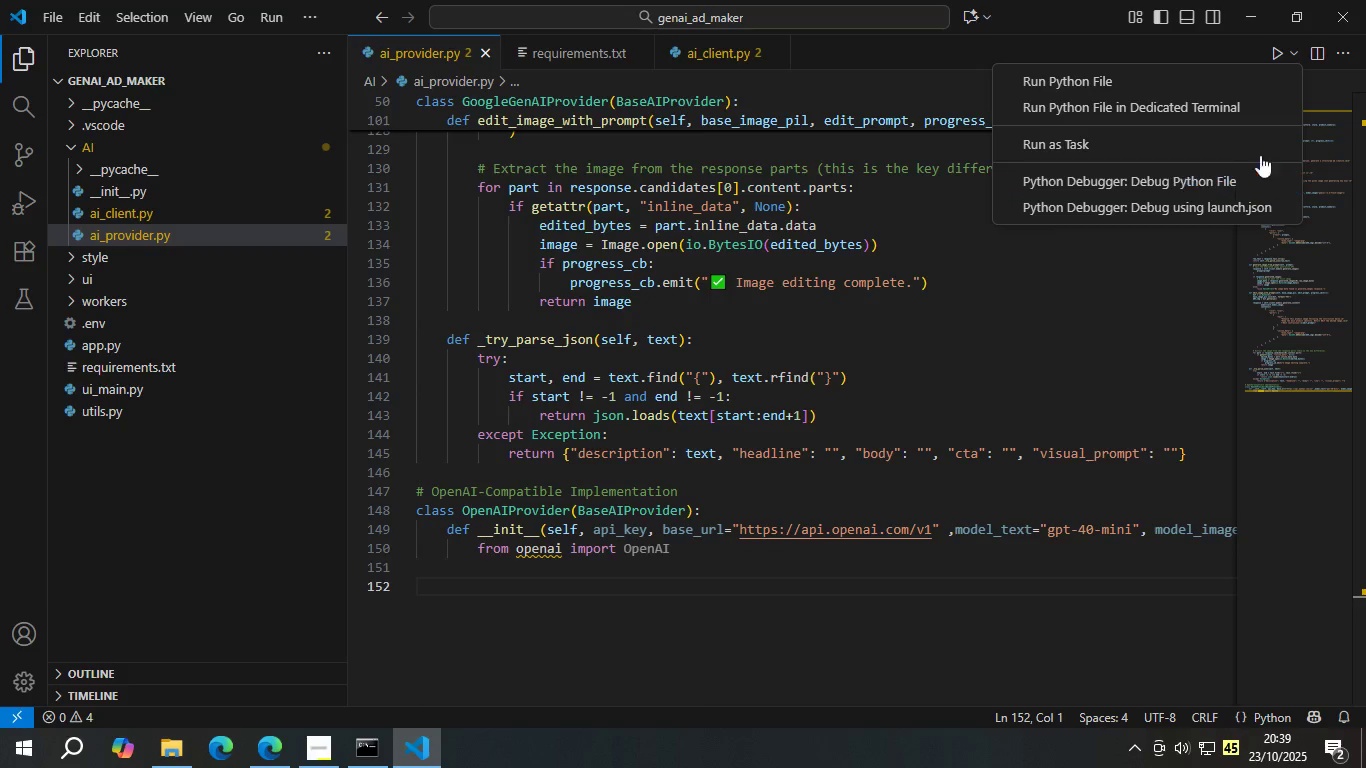 
left_click([1342, 54])
 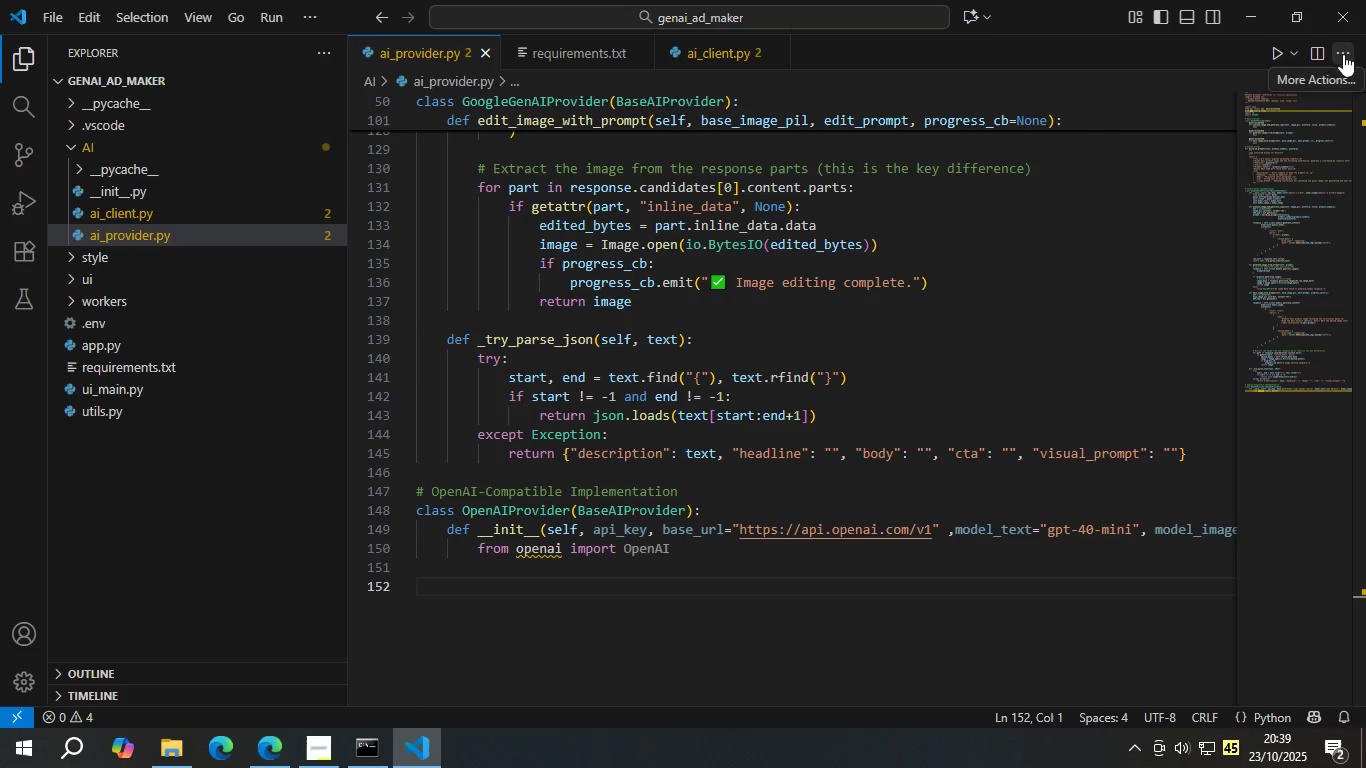 
left_click([1343, 54])
 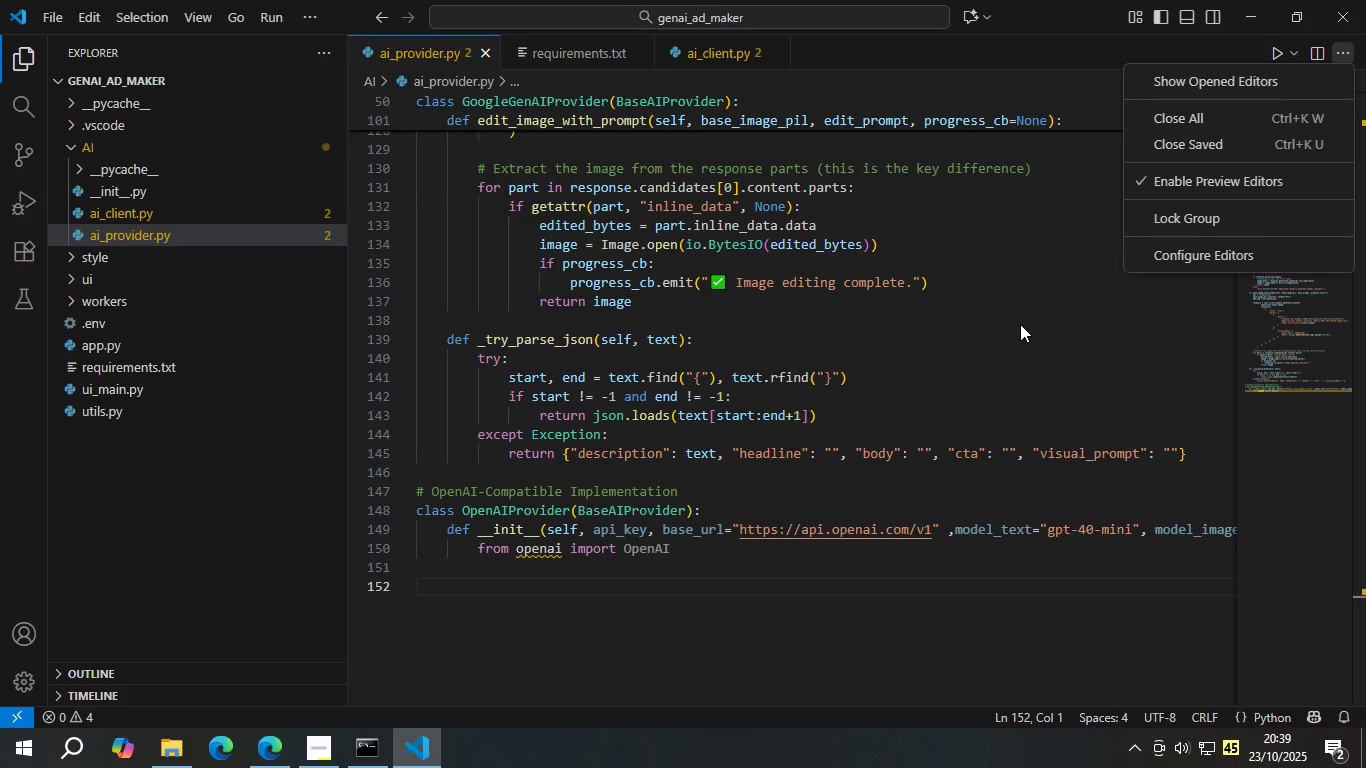 
left_click([880, 353])
 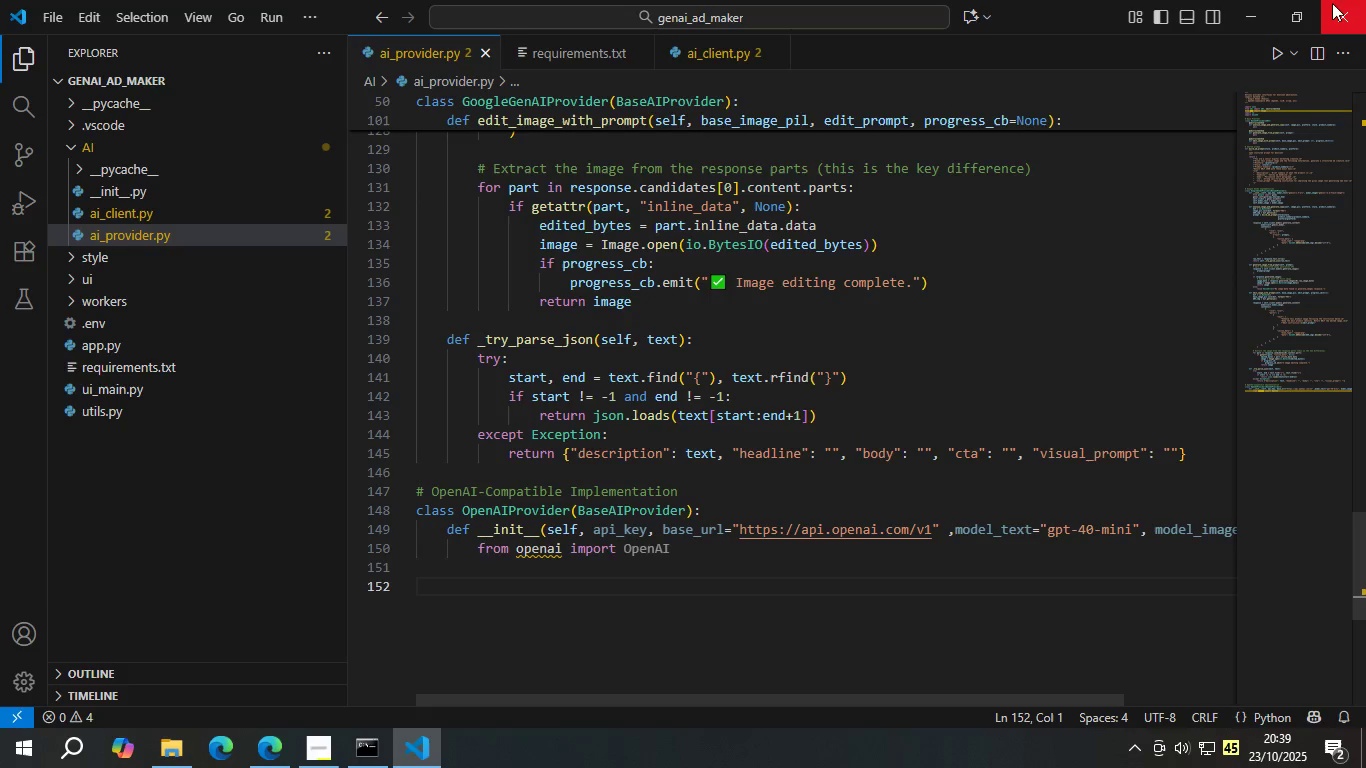 
left_click([1335, 7])
 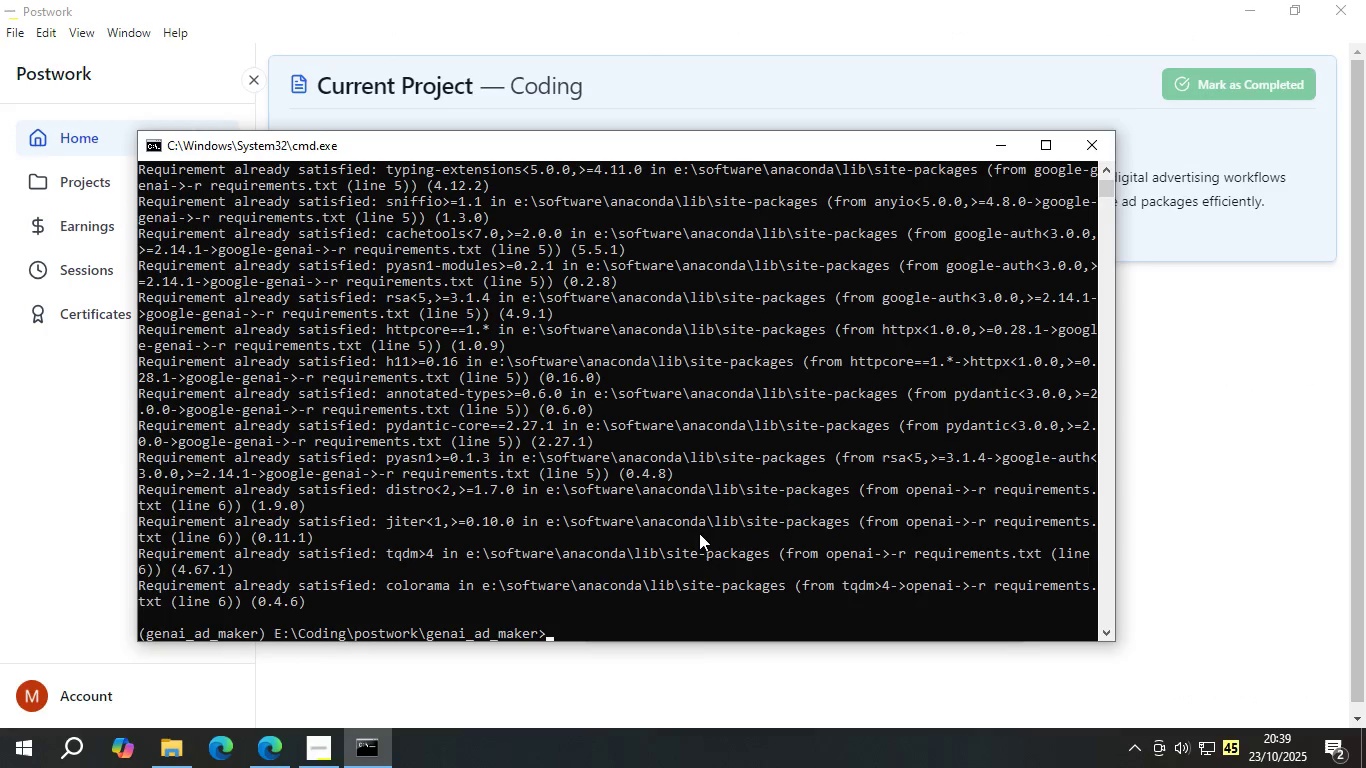 
left_click([699, 533])
 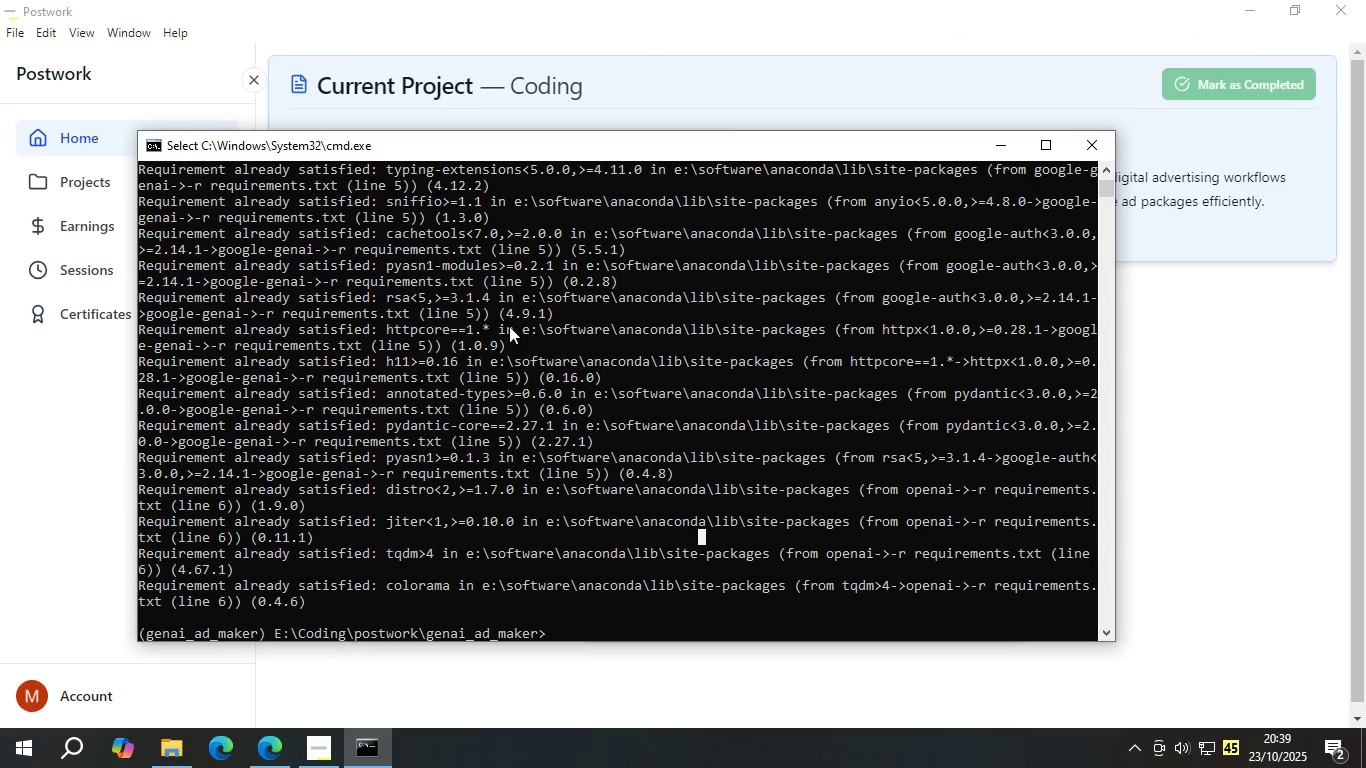 
type(code .)
 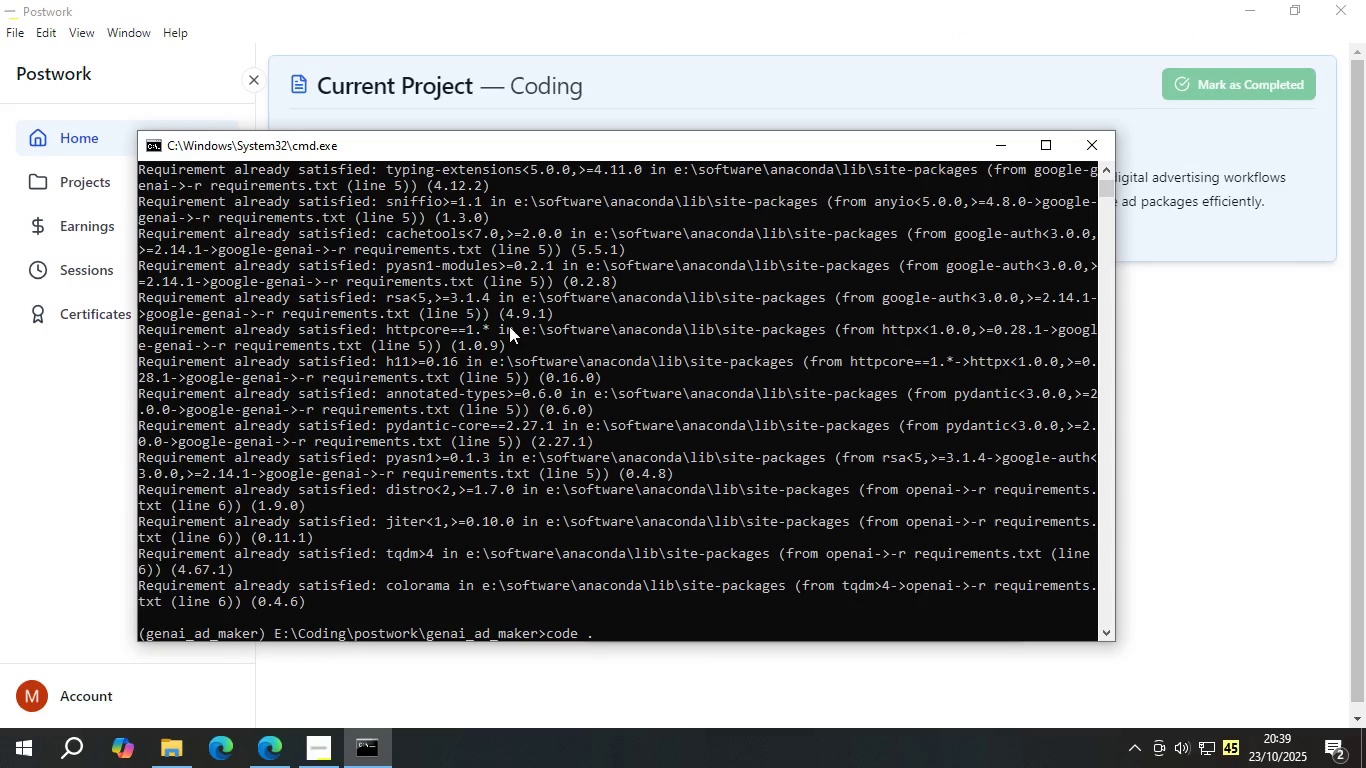 
key(Enter)
 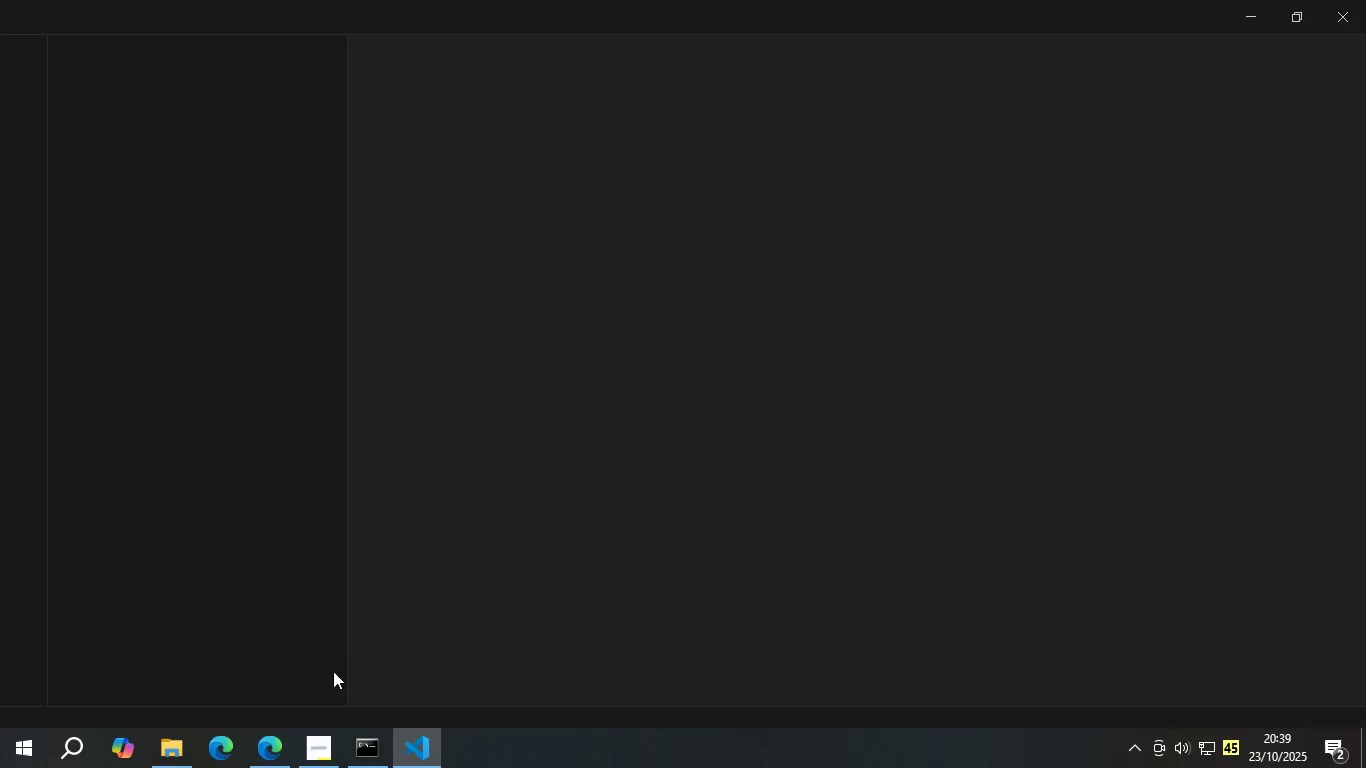 
left_click([362, 732])
 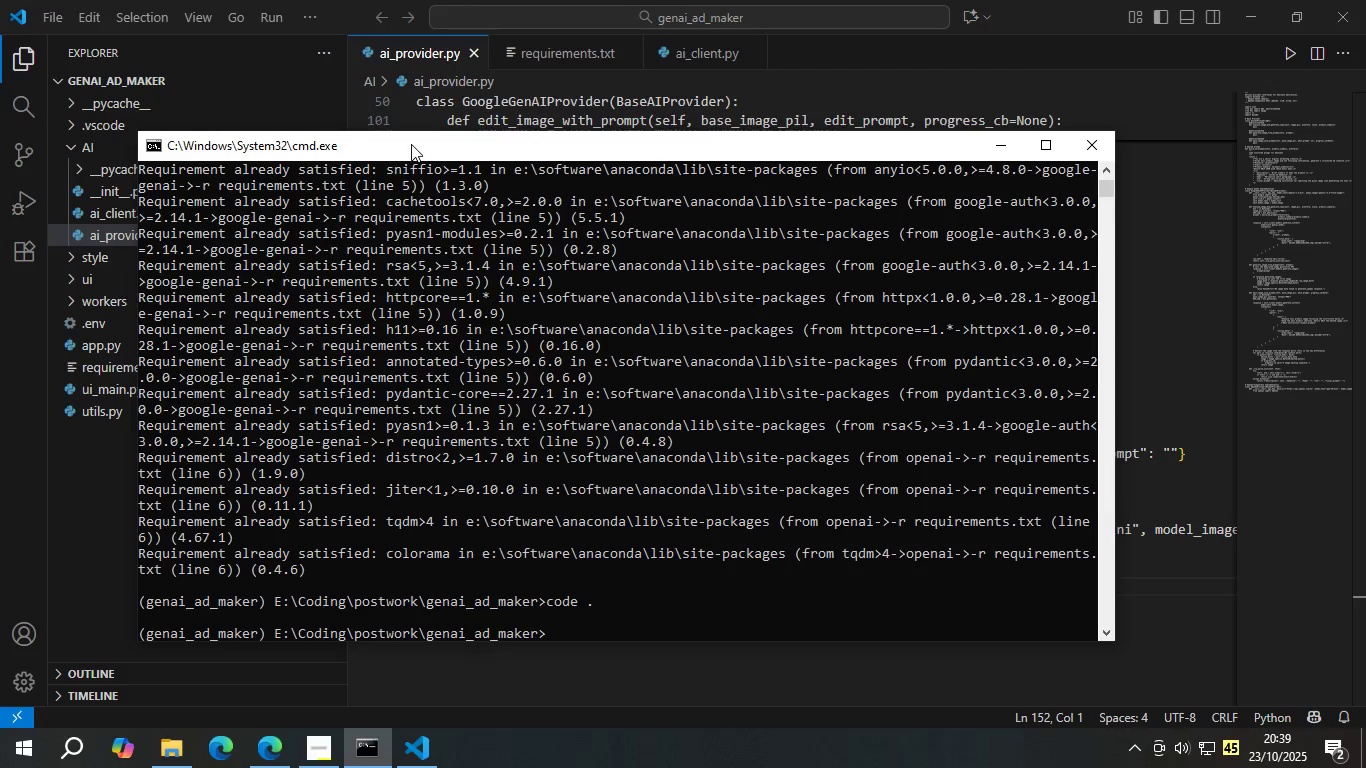 
left_click([411, 144])
 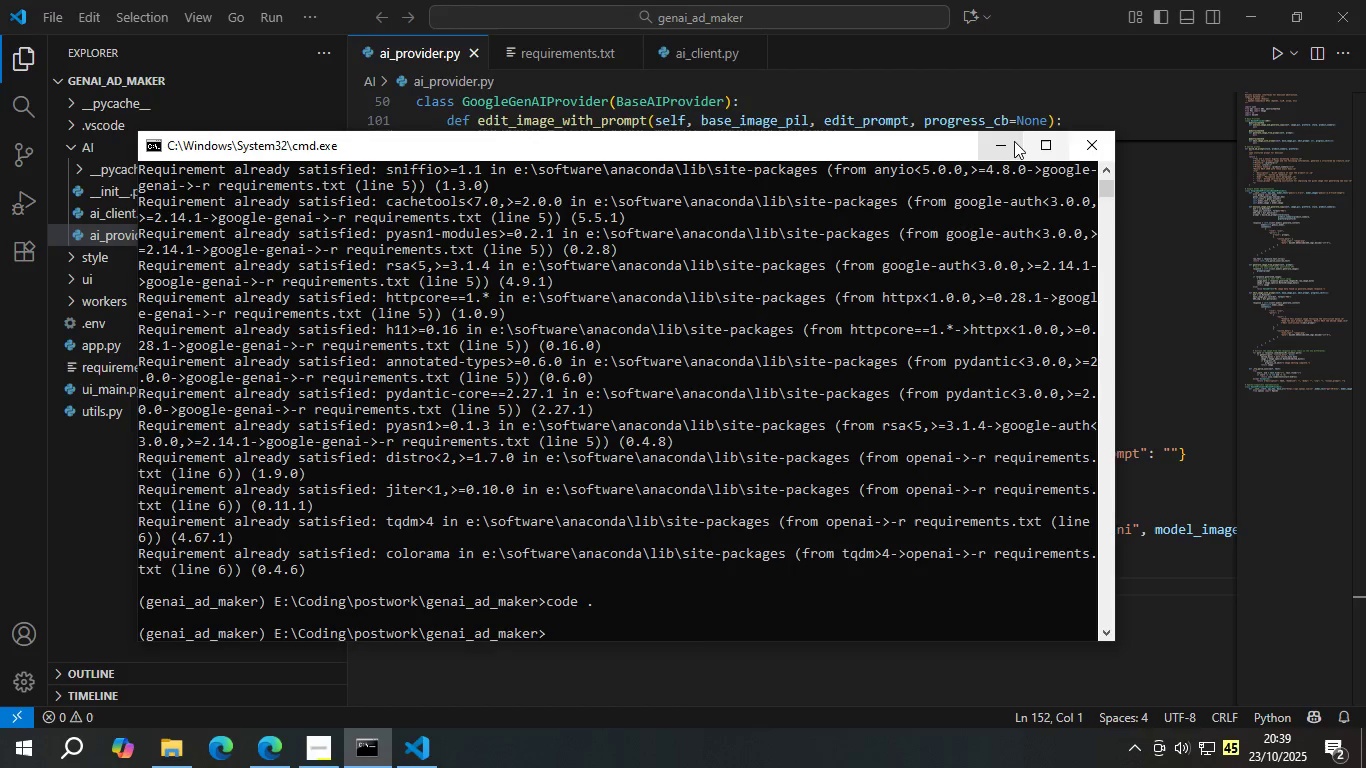 
left_click([1014, 141])
 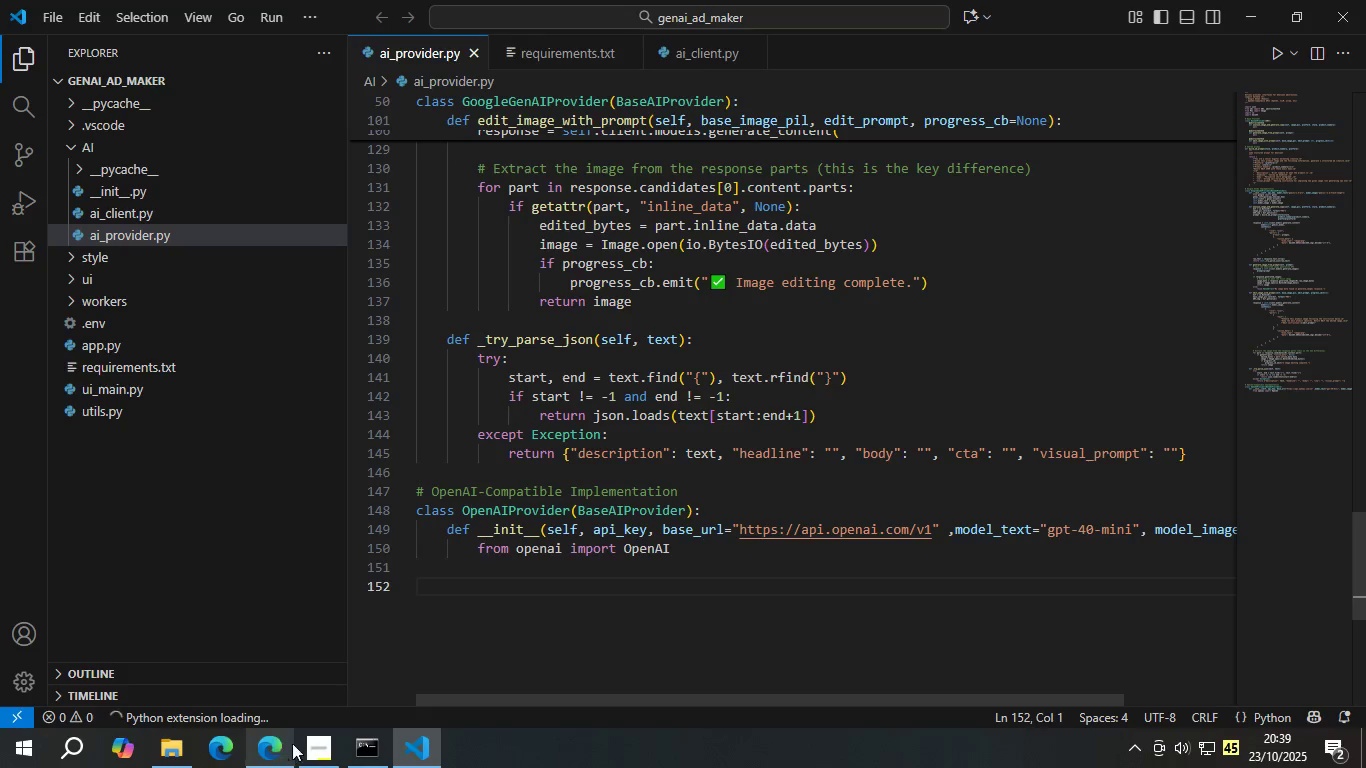 
left_click([303, 743])